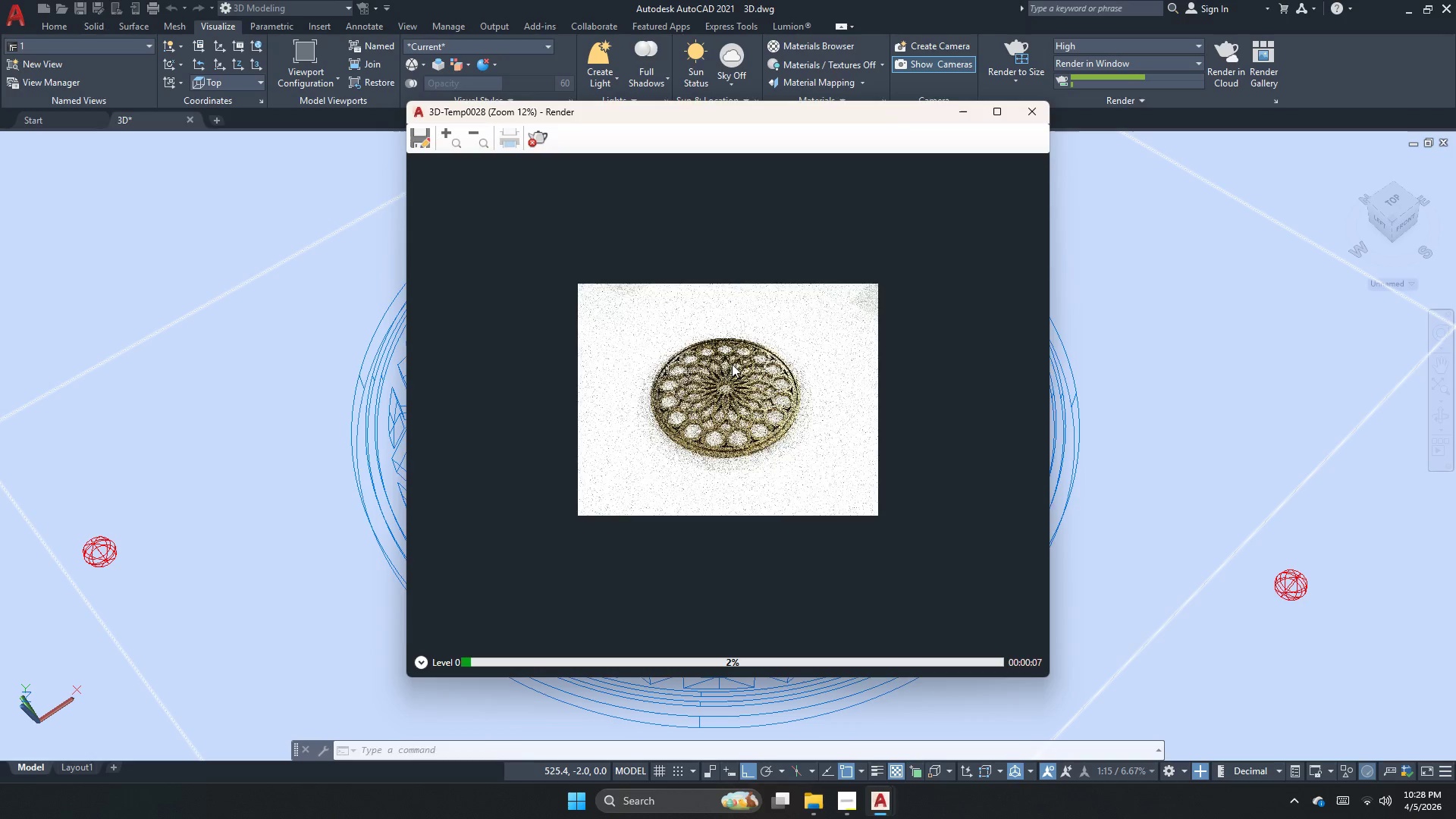 
scroll: coordinate [732, 364], scroll_direction: up, amount: 1.0
 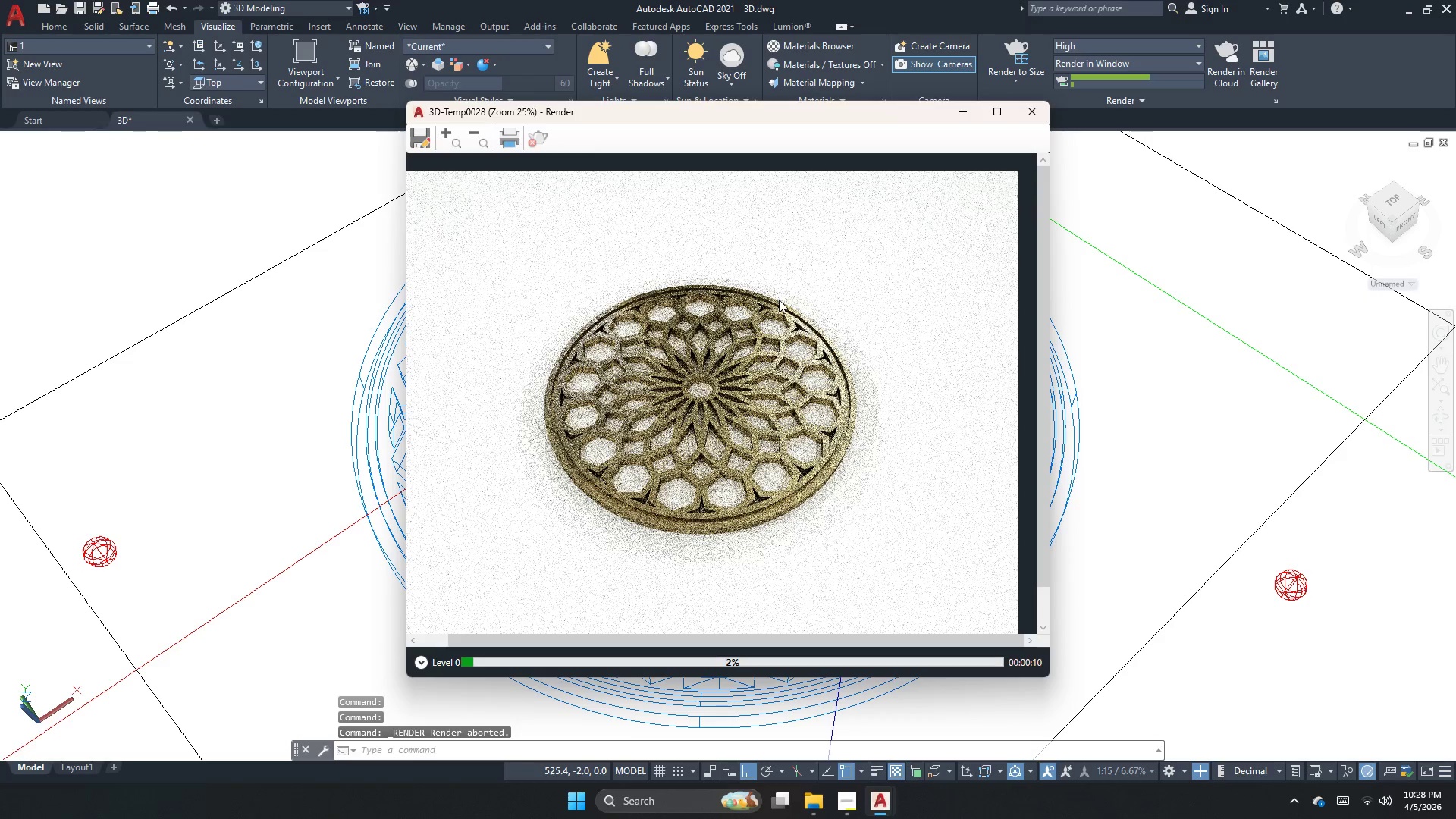 
left_click([1035, 120])
 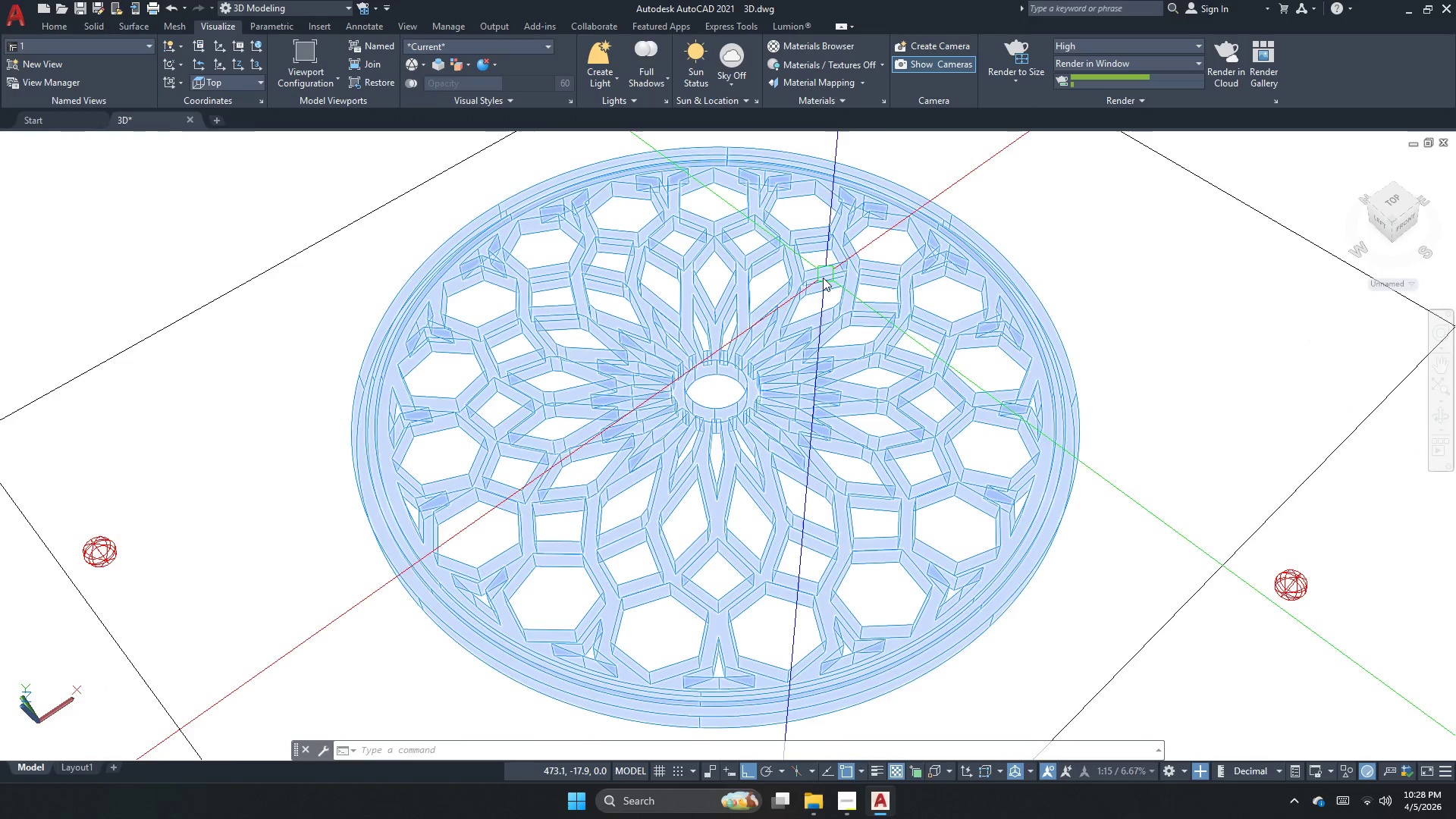 
scroll: coordinate [821, 279], scroll_direction: up, amount: 1.0
 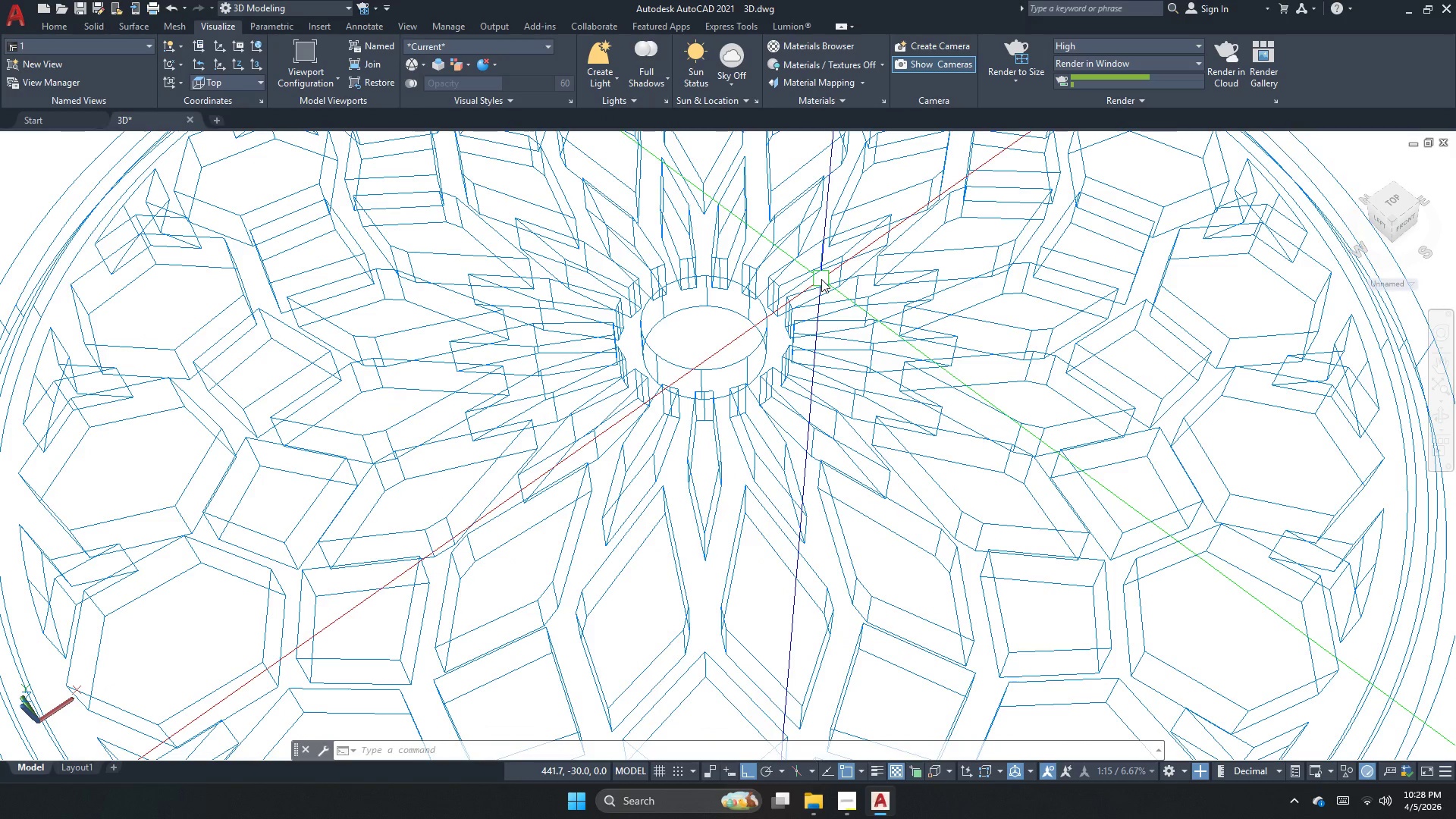 
scroll: coordinate [821, 279], scroll_direction: down, amount: 1.0
 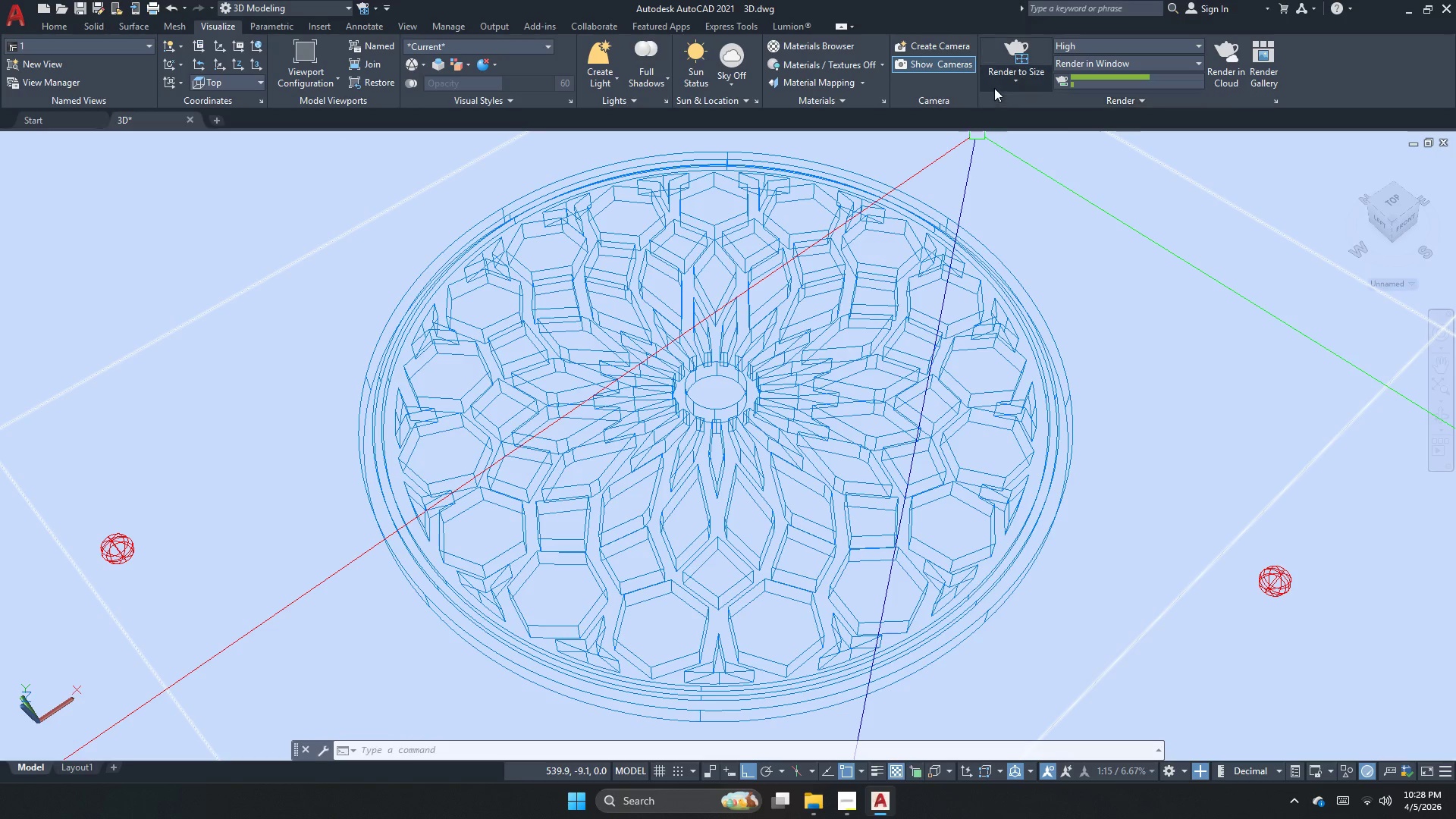 
left_click([1018, 56])
 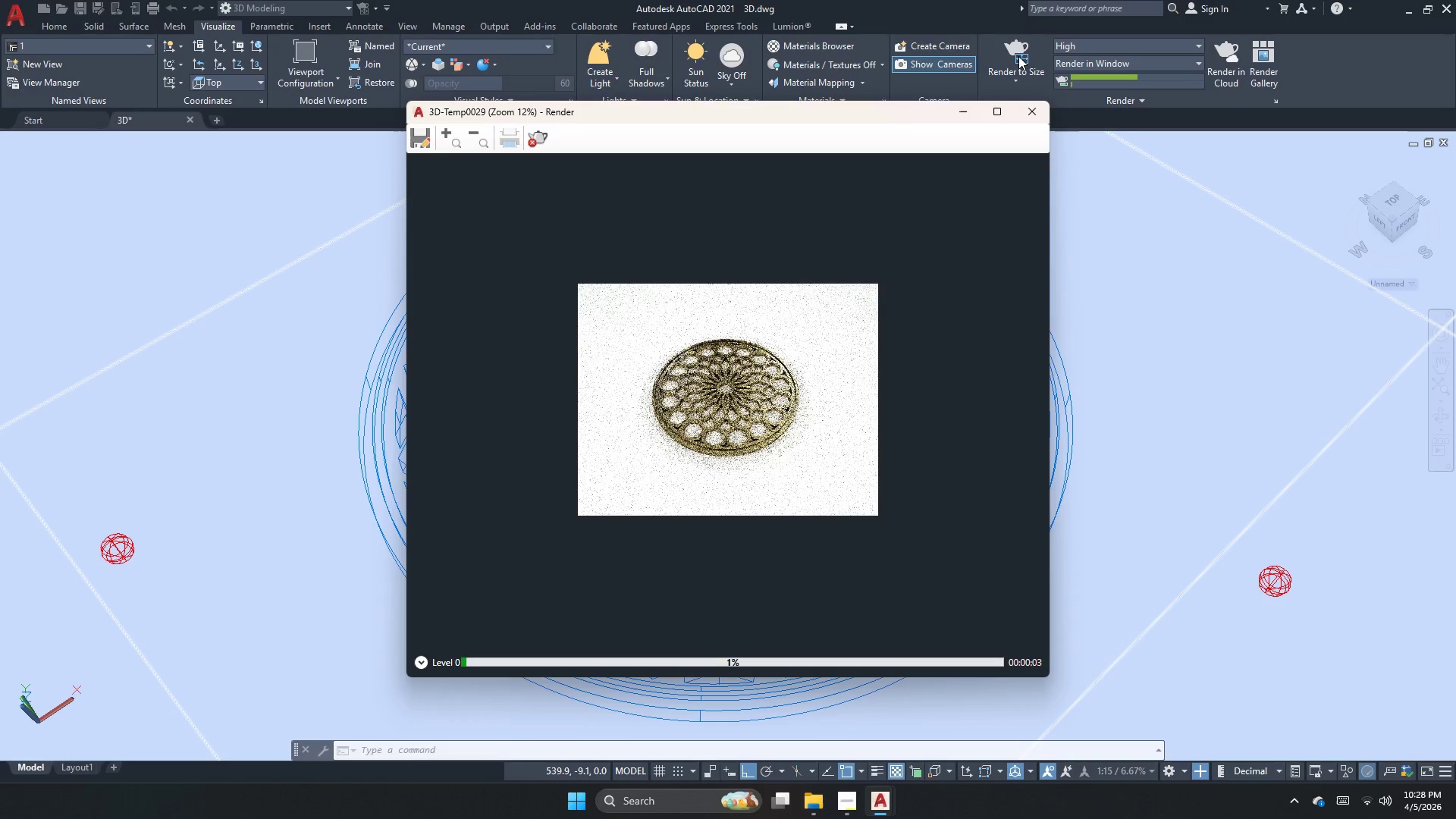 
scroll: coordinate [728, 393], scroll_direction: up, amount: 2.0
 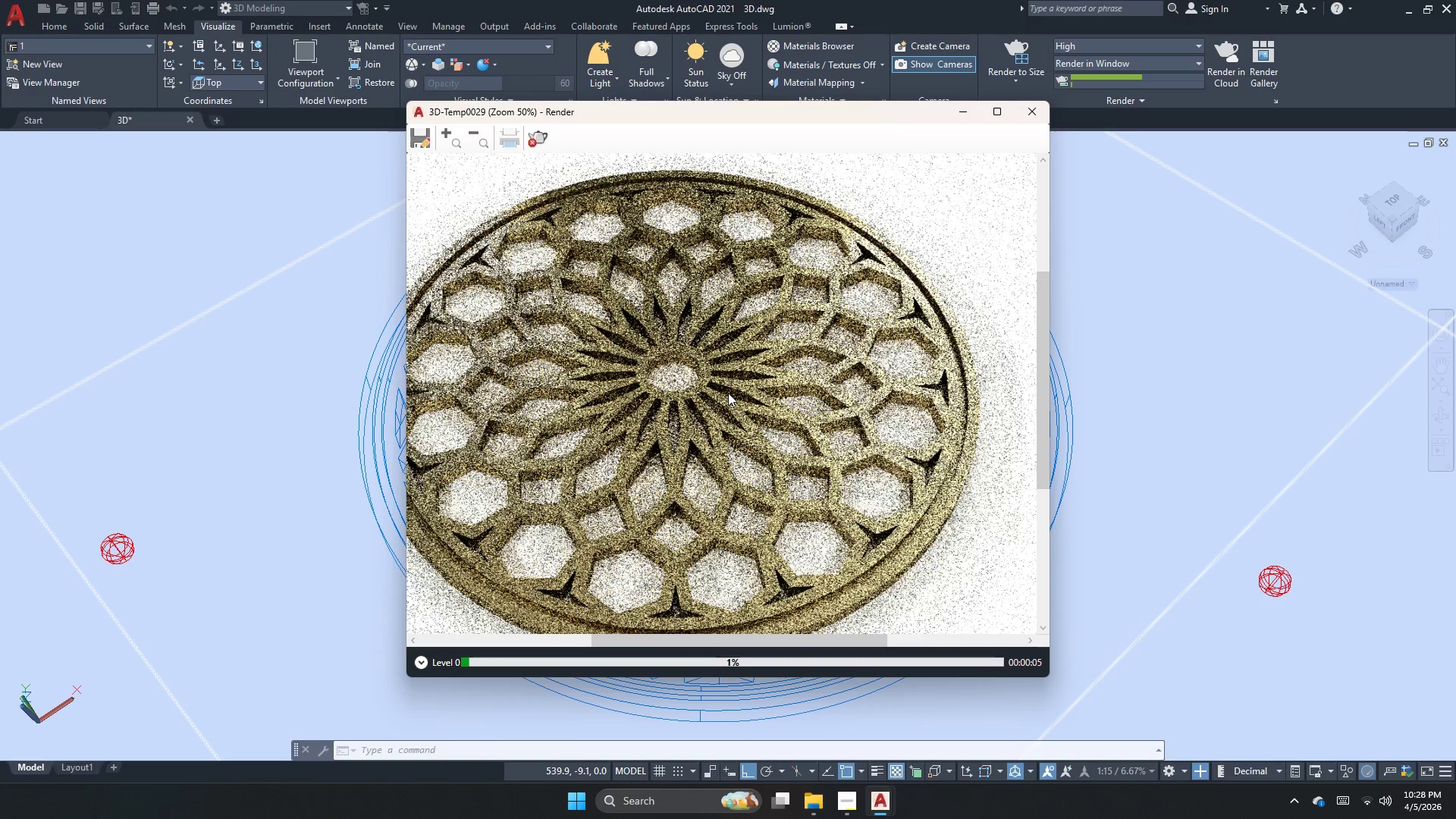 
scroll: coordinate [728, 393], scroll_direction: down, amount: 1.0
 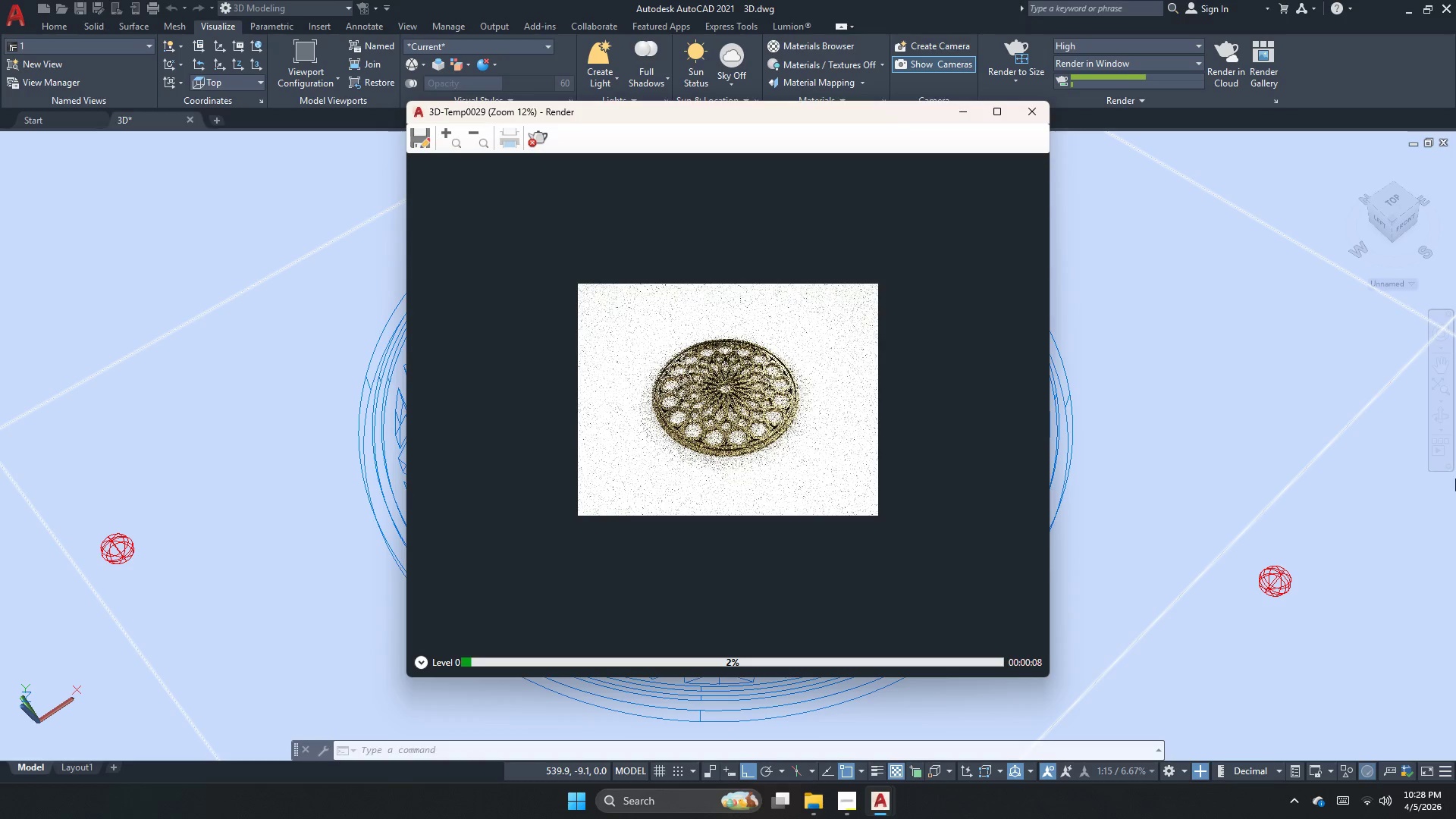 
scroll: coordinate [768, 381], scroll_direction: up, amount: 1.0
 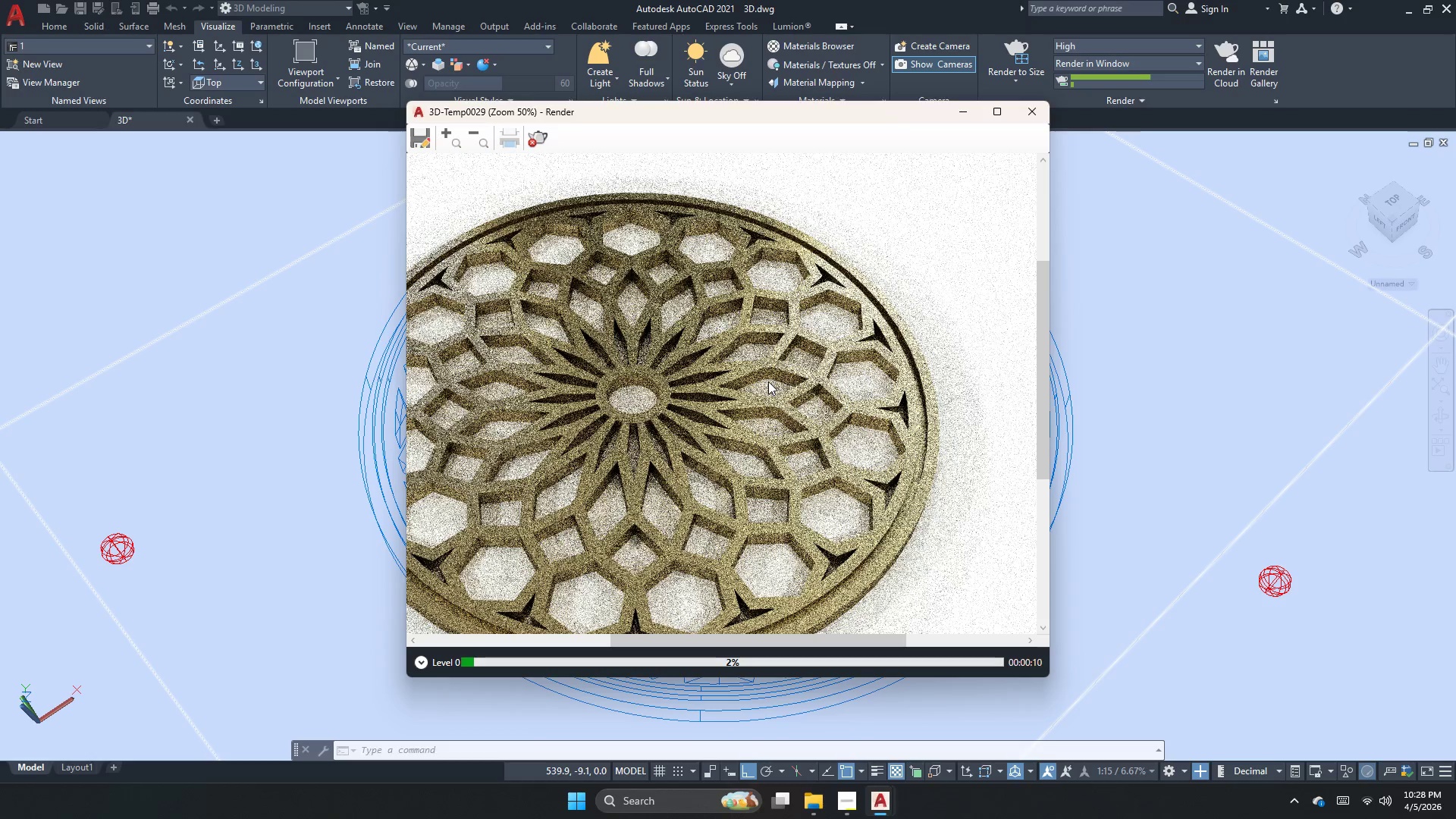 
scroll: coordinate [768, 381], scroll_direction: down, amount: 1.0
 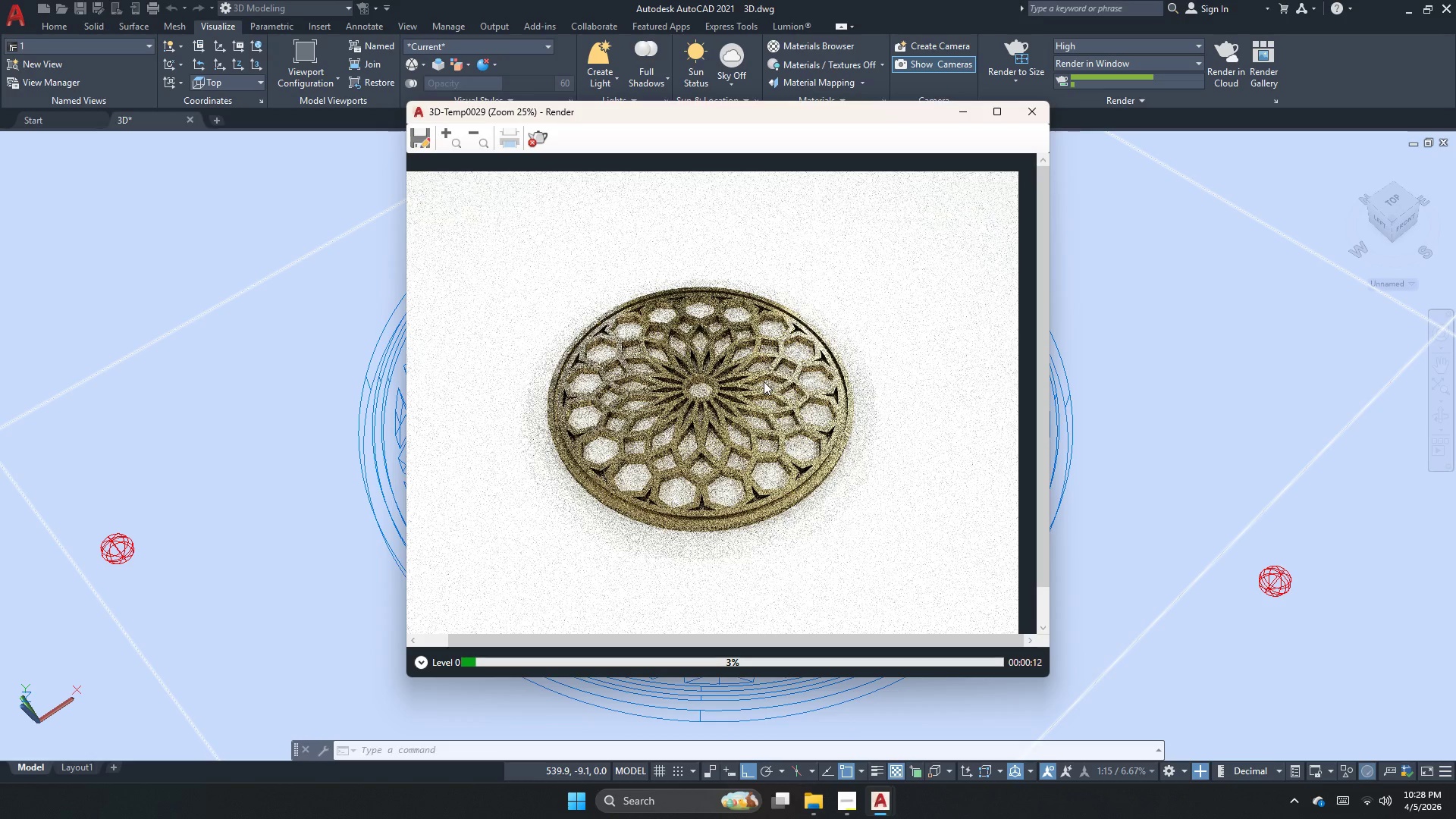 
scroll: coordinate [619, 331], scroll_direction: up, amount: 1.0
 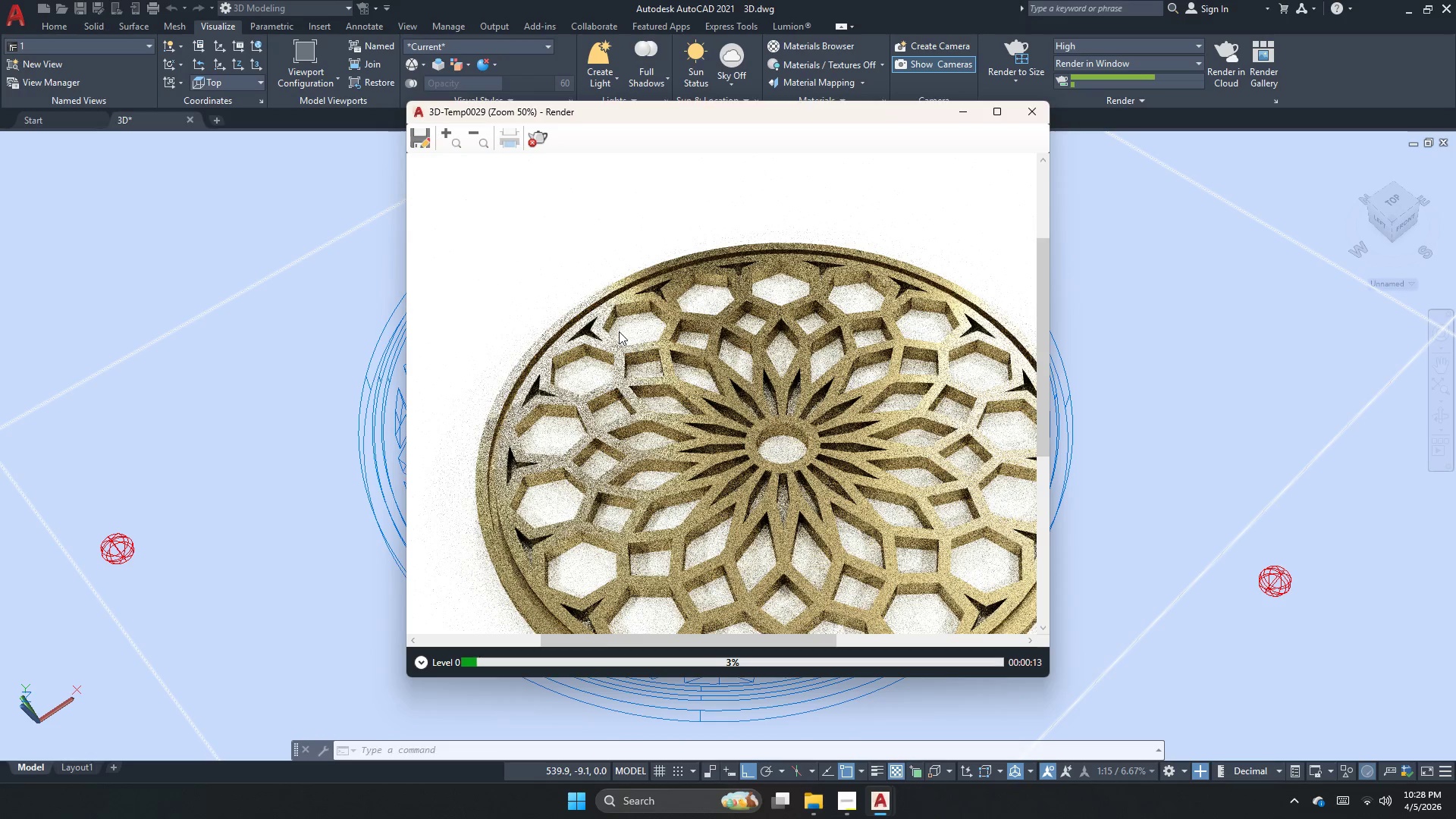 
scroll: coordinate [619, 331], scroll_direction: down, amount: 1.0
 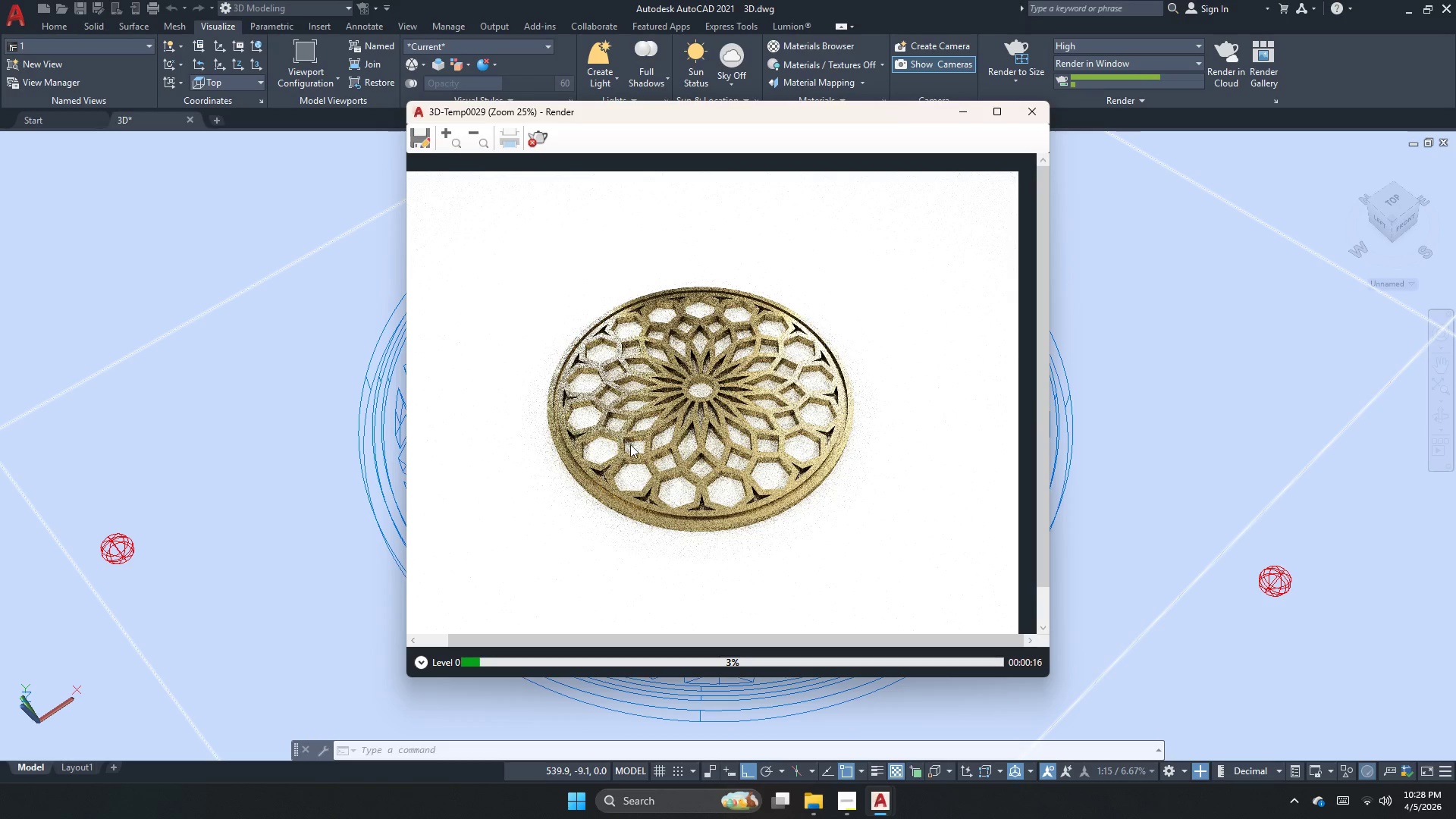 
wait(7.53)
 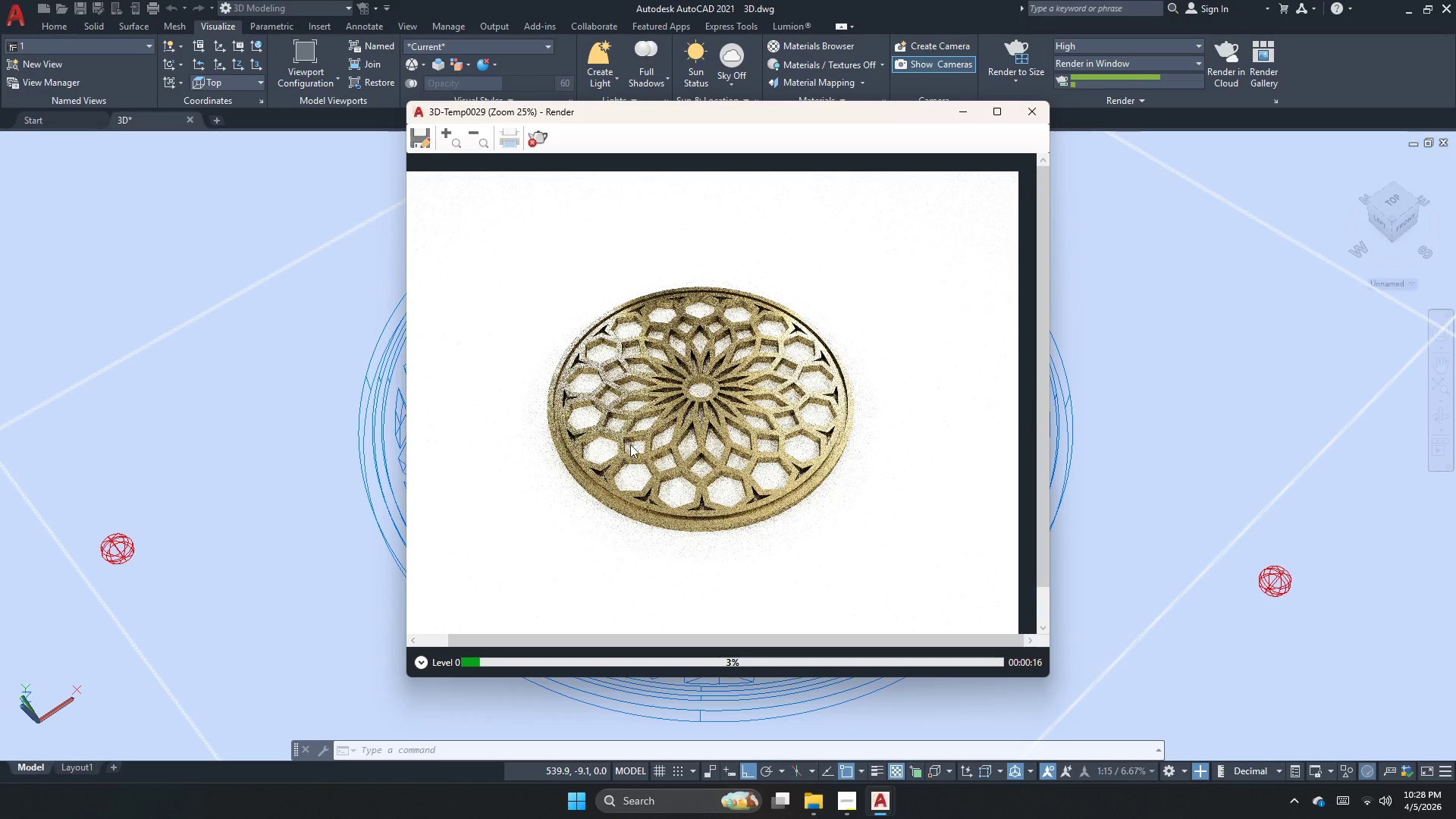 
scroll: coordinate [624, 345], scroll_direction: up, amount: 1.0
 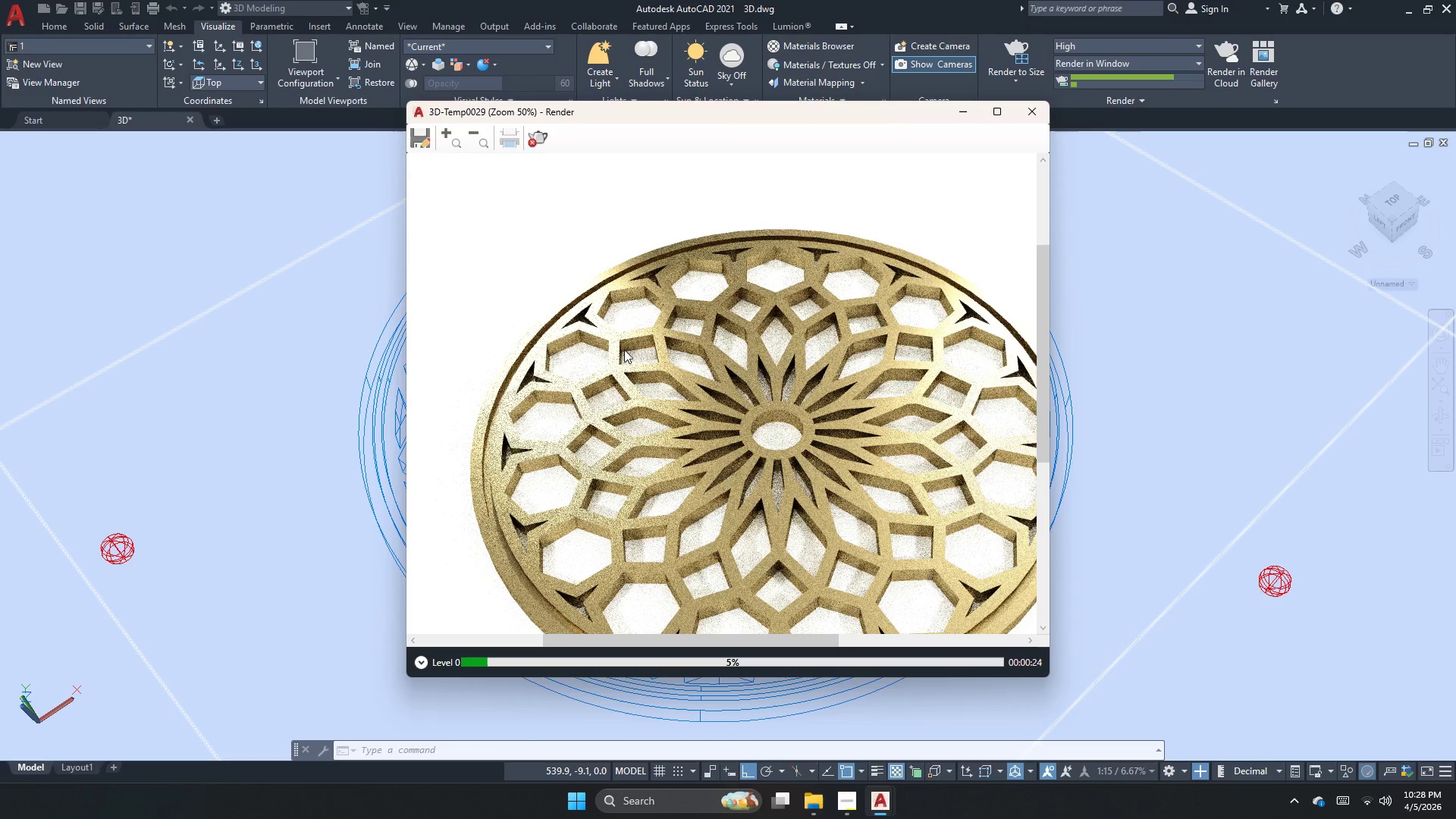 
scroll: coordinate [653, 375], scroll_direction: down, amount: 2.0
 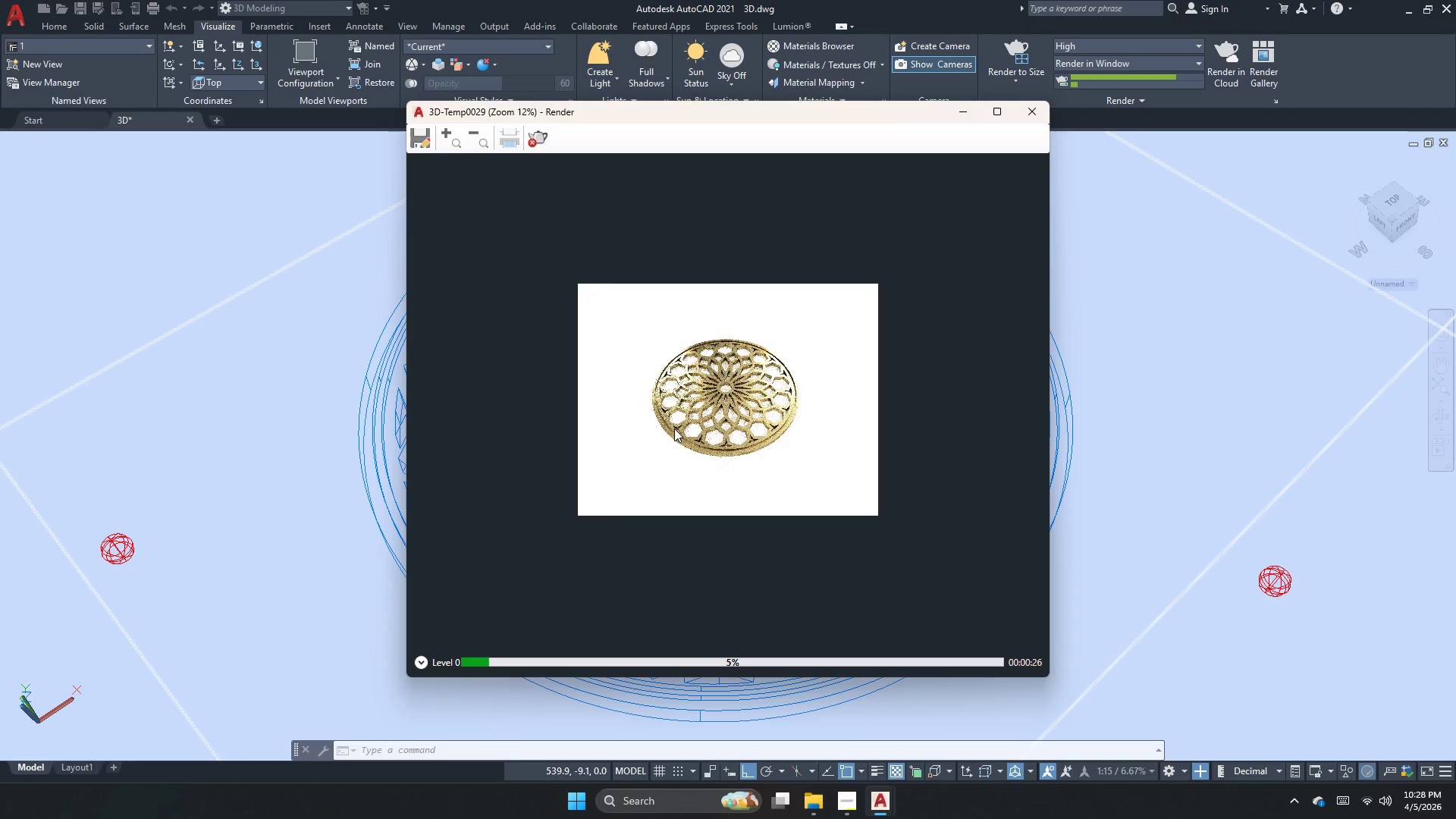 
scroll: coordinate [701, 390], scroll_direction: up, amount: 2.0
 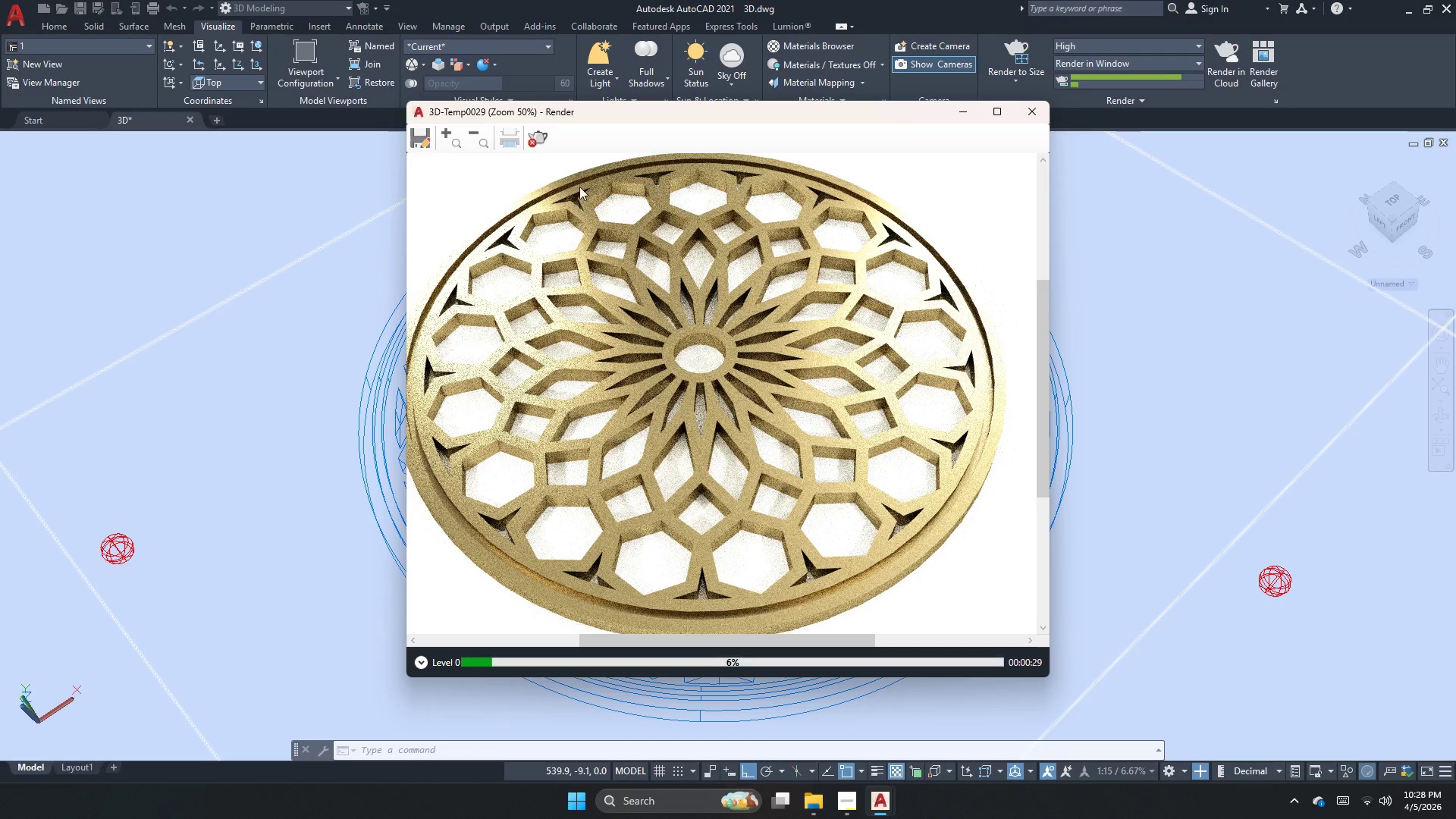 
left_click([529, 133])
 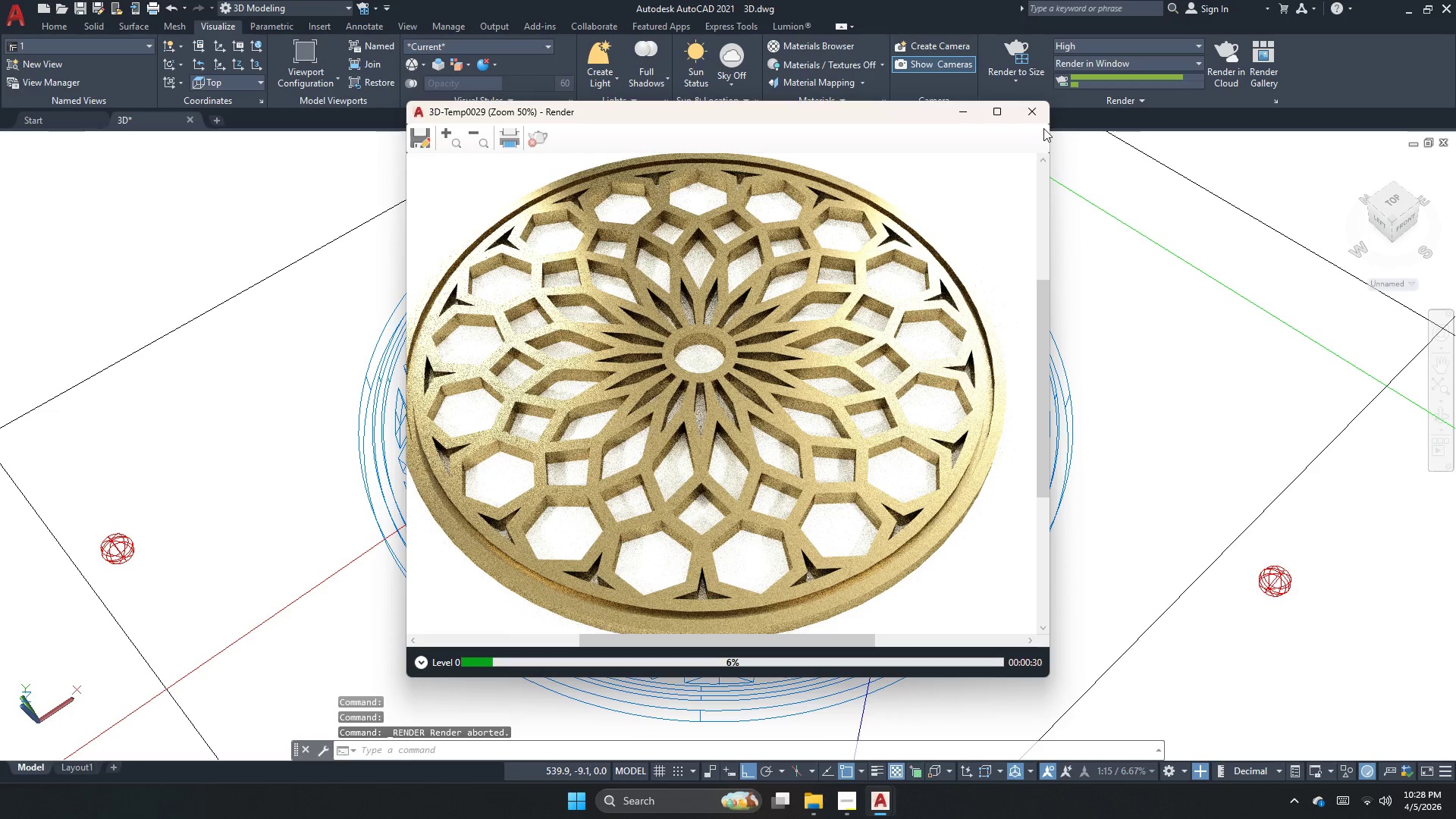 
left_click([1039, 108])
 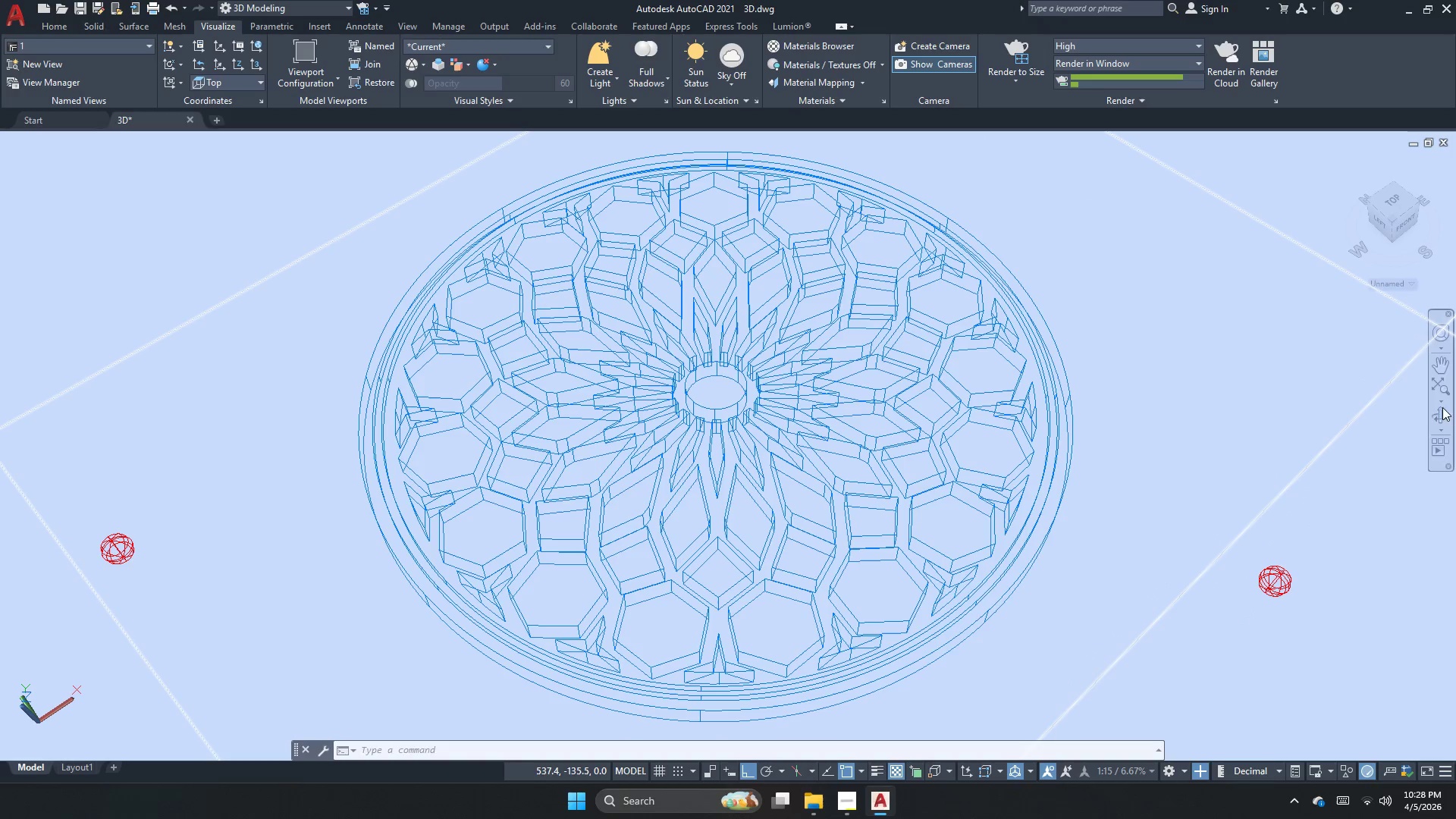 
left_click([1445, 419])
 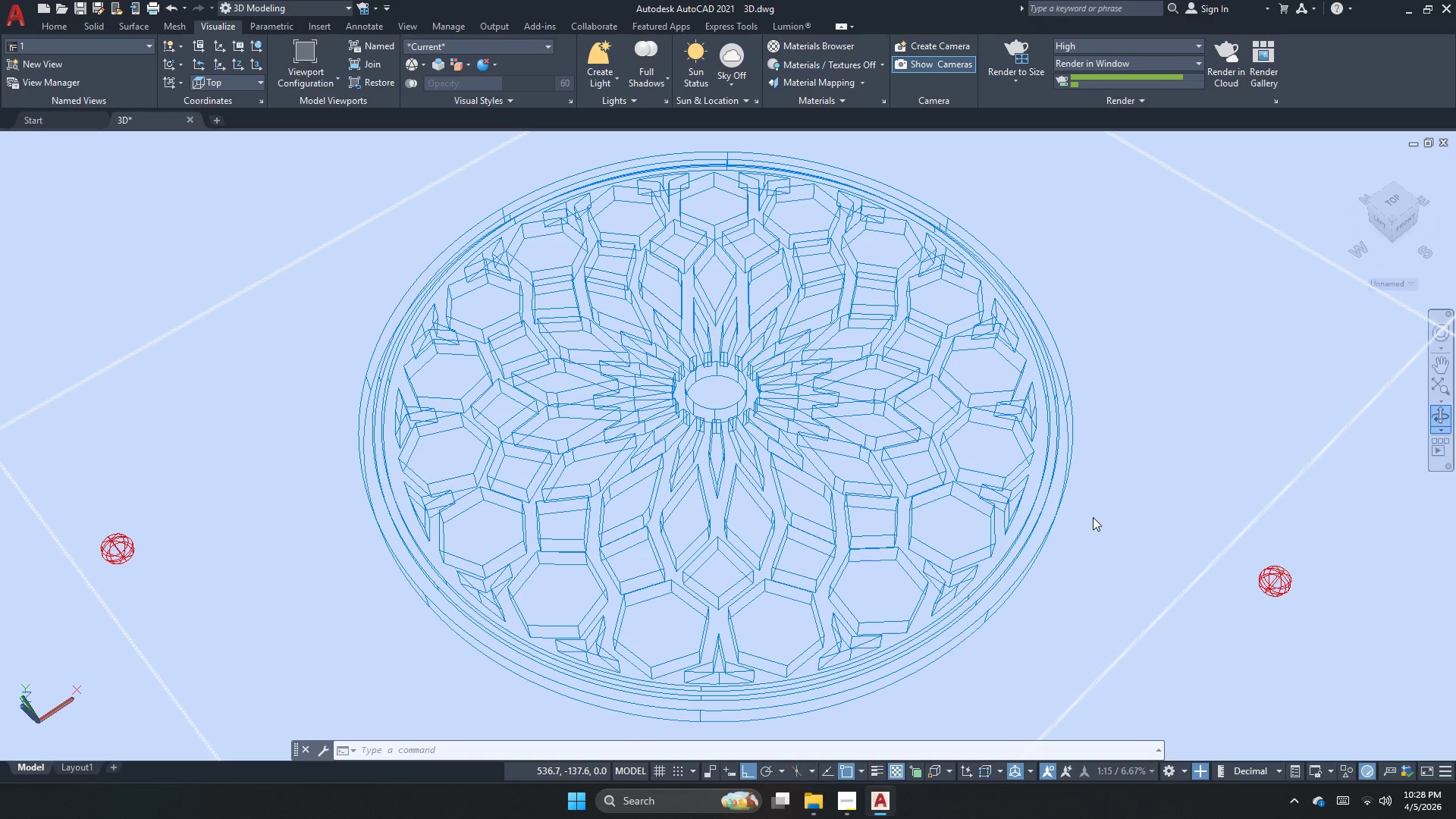 
left_click_drag(start_coordinate=[1072, 535], to_coordinate=[949, 620])
 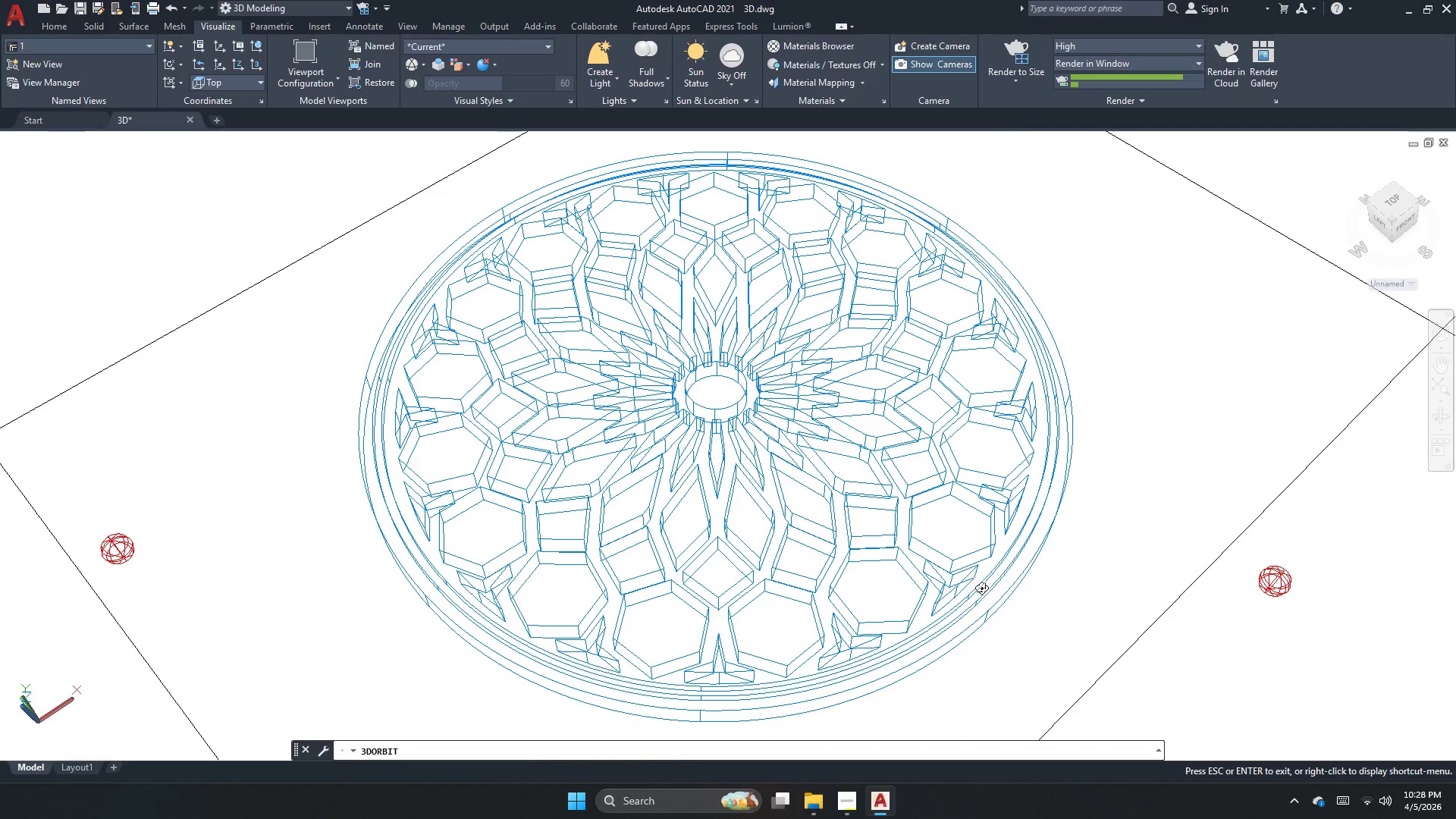 
left_click_drag(start_coordinate=[971, 593], to_coordinate=[849, 612])
 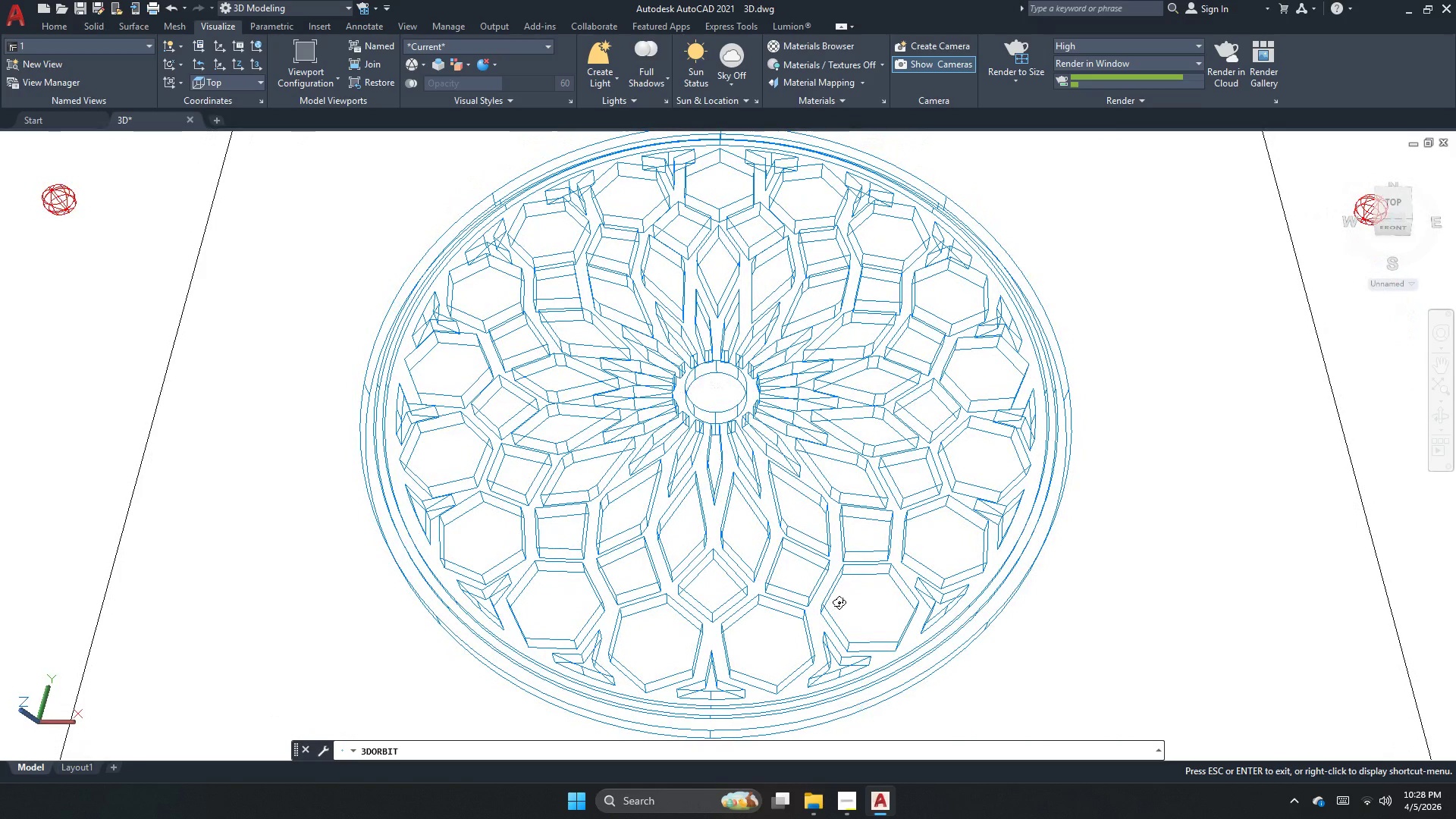 
scroll: coordinate [839, 602], scroll_direction: up, amount: 3.0
 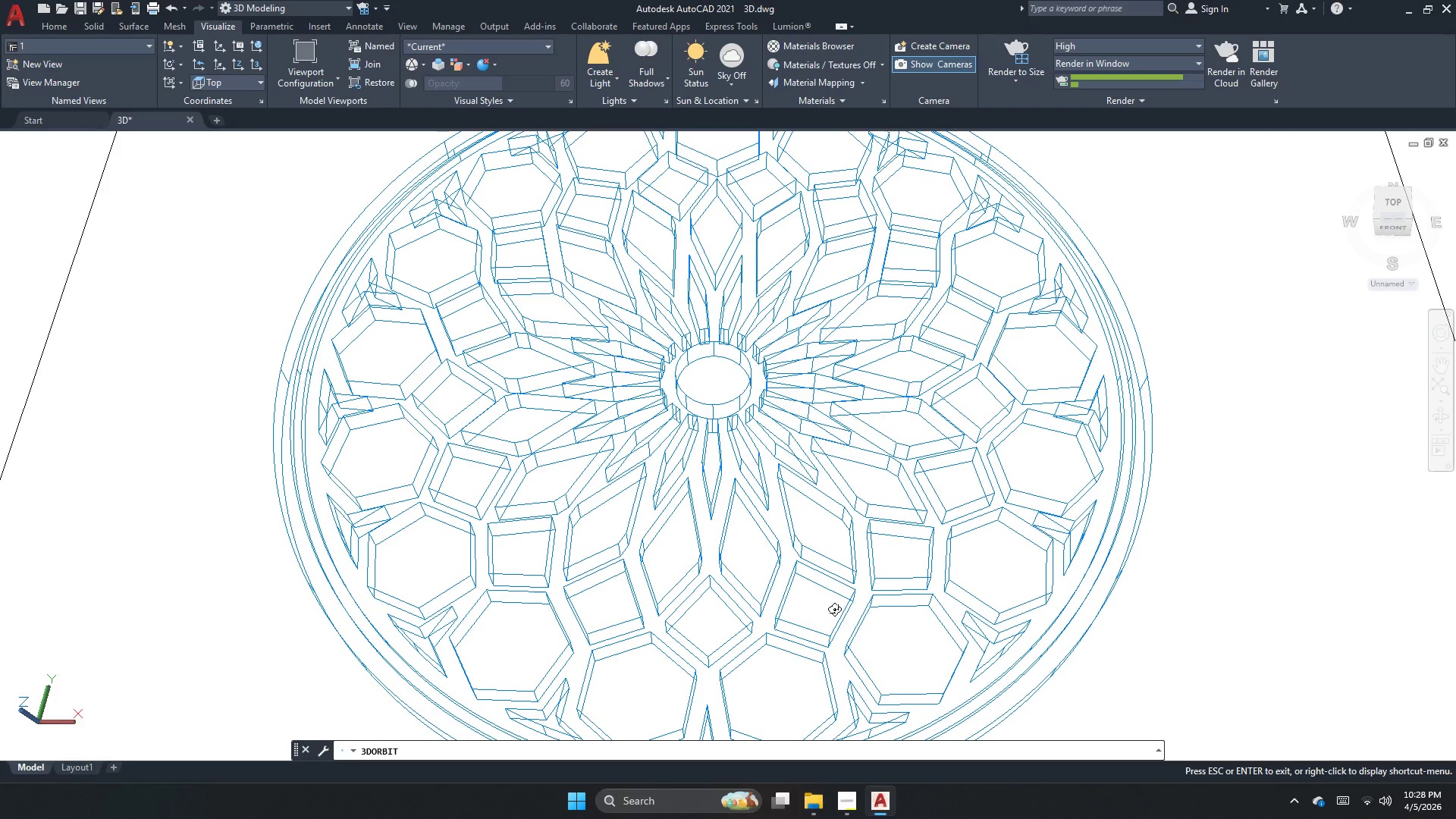 
left_click_drag(start_coordinate=[834, 609], to_coordinate=[843, 597])
 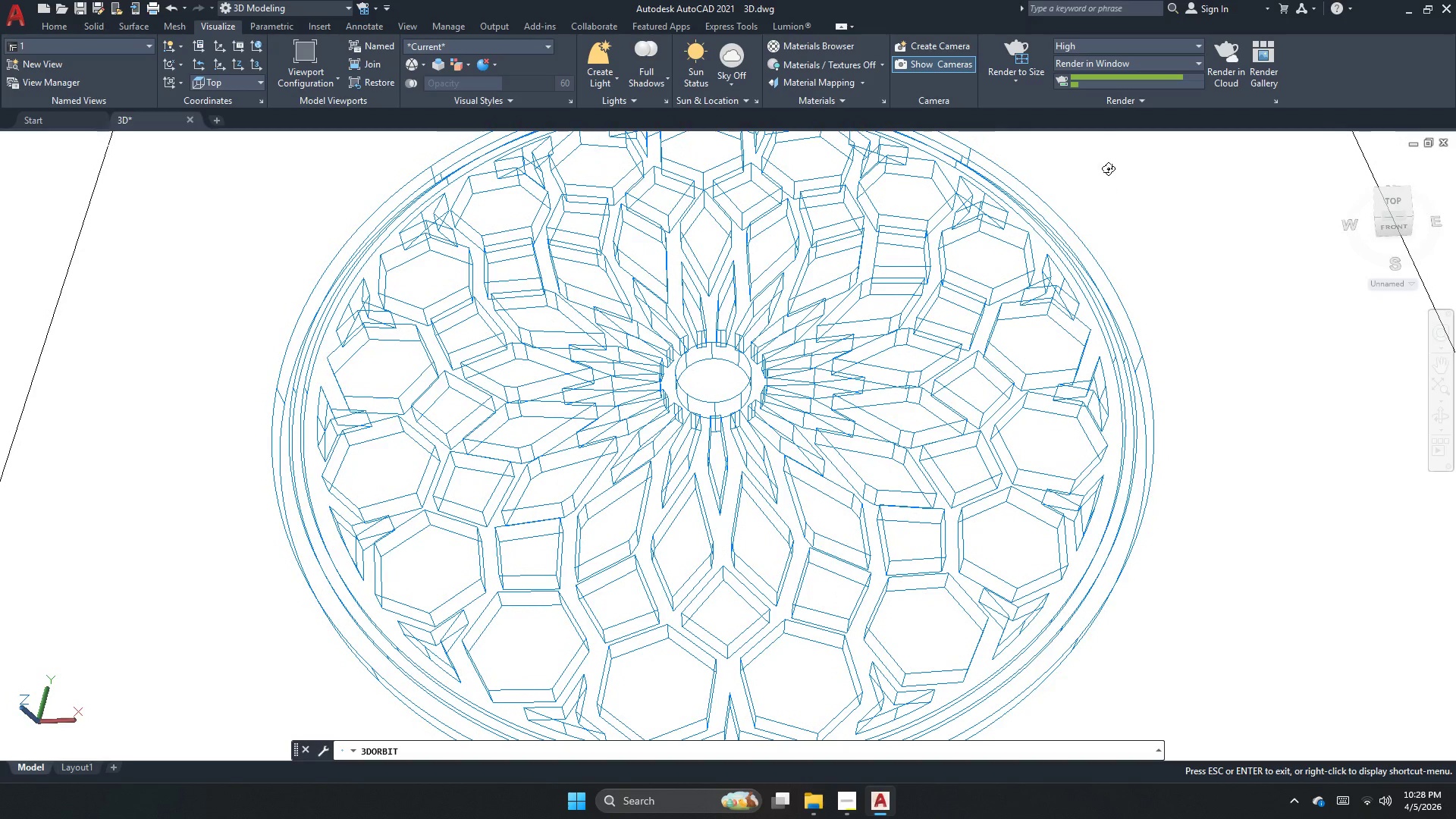 
key(Escape)
 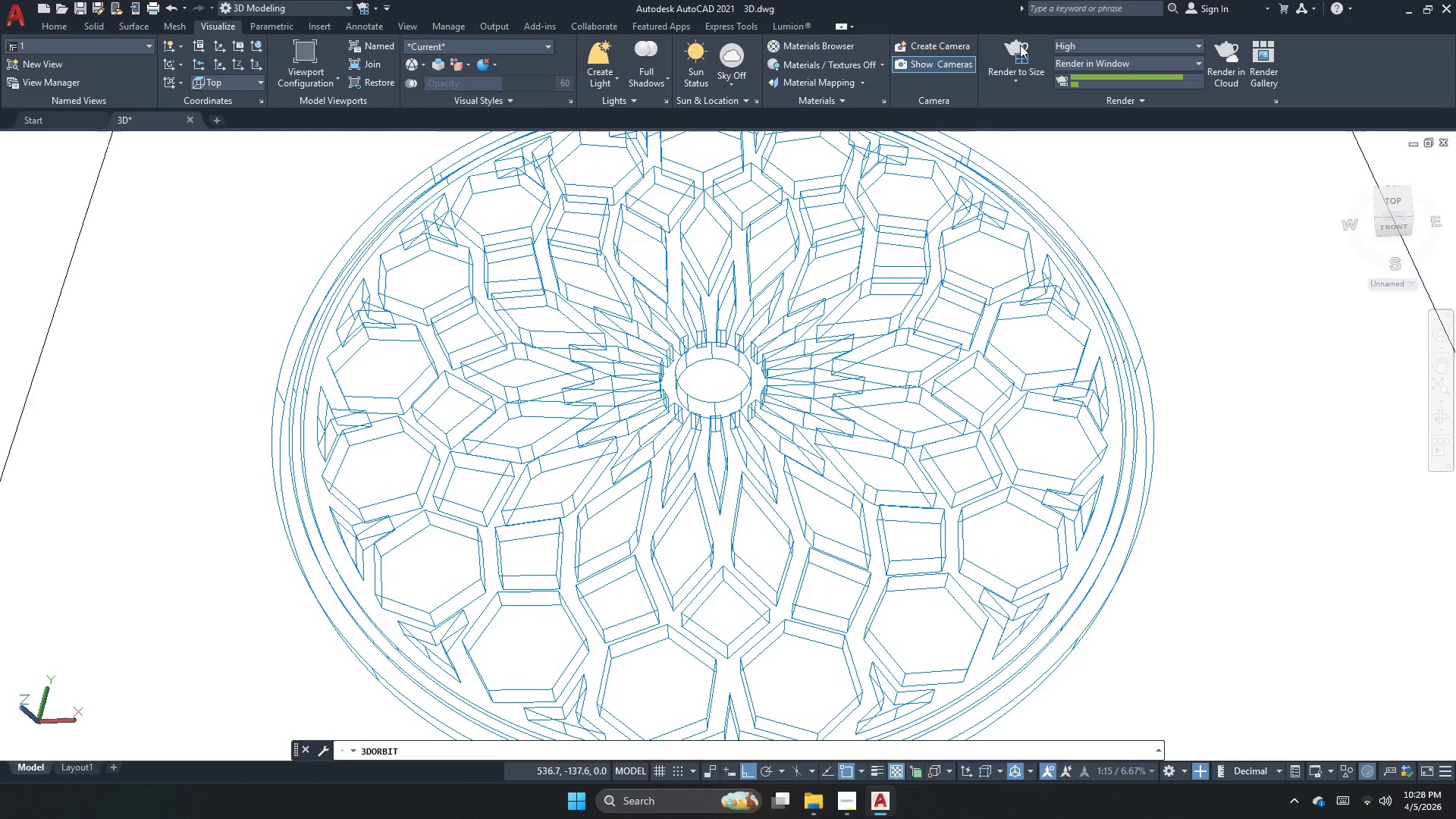 
left_click([1017, 55])
 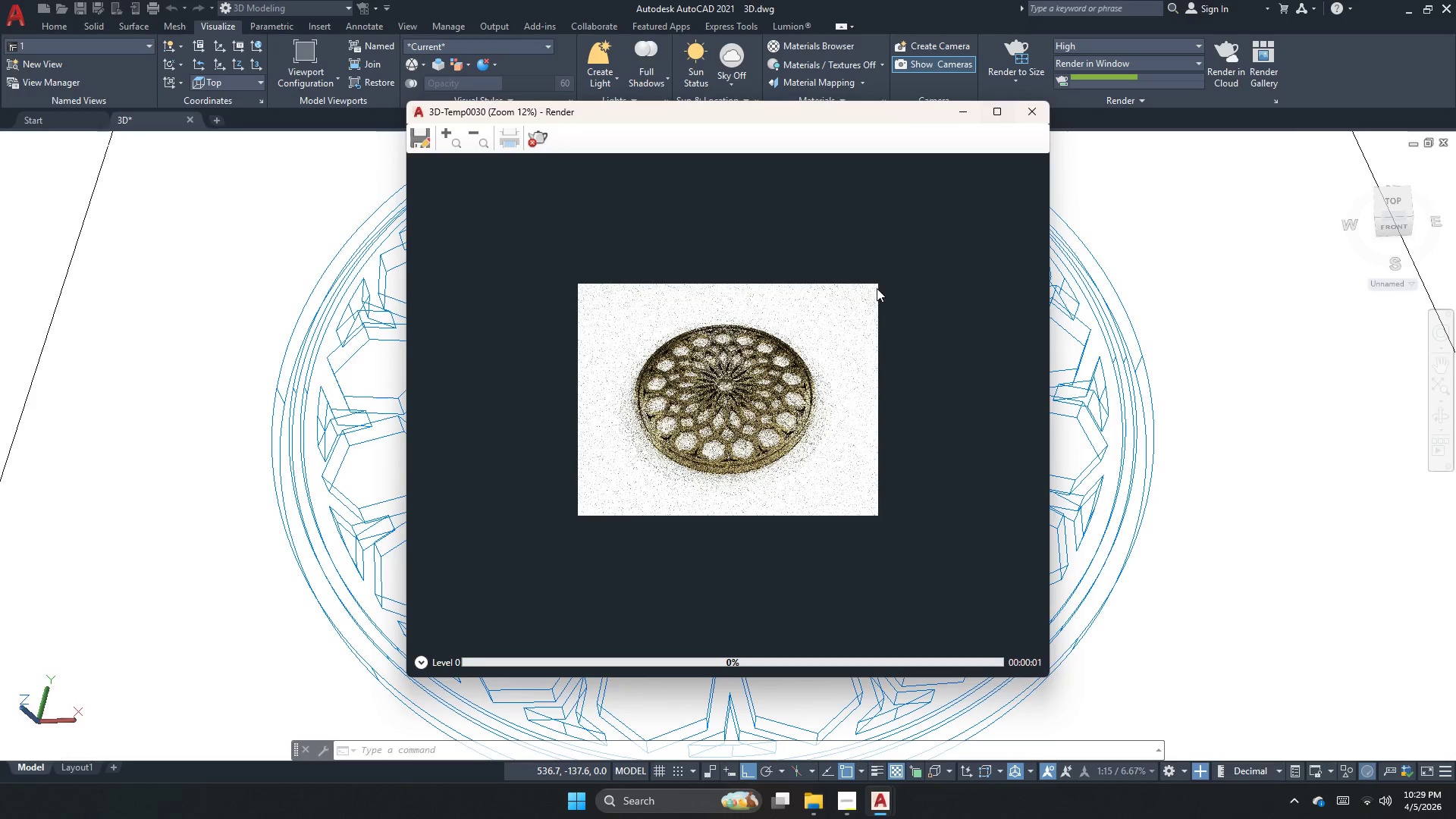 
scroll: coordinate [783, 388], scroll_direction: up, amount: 1.0
 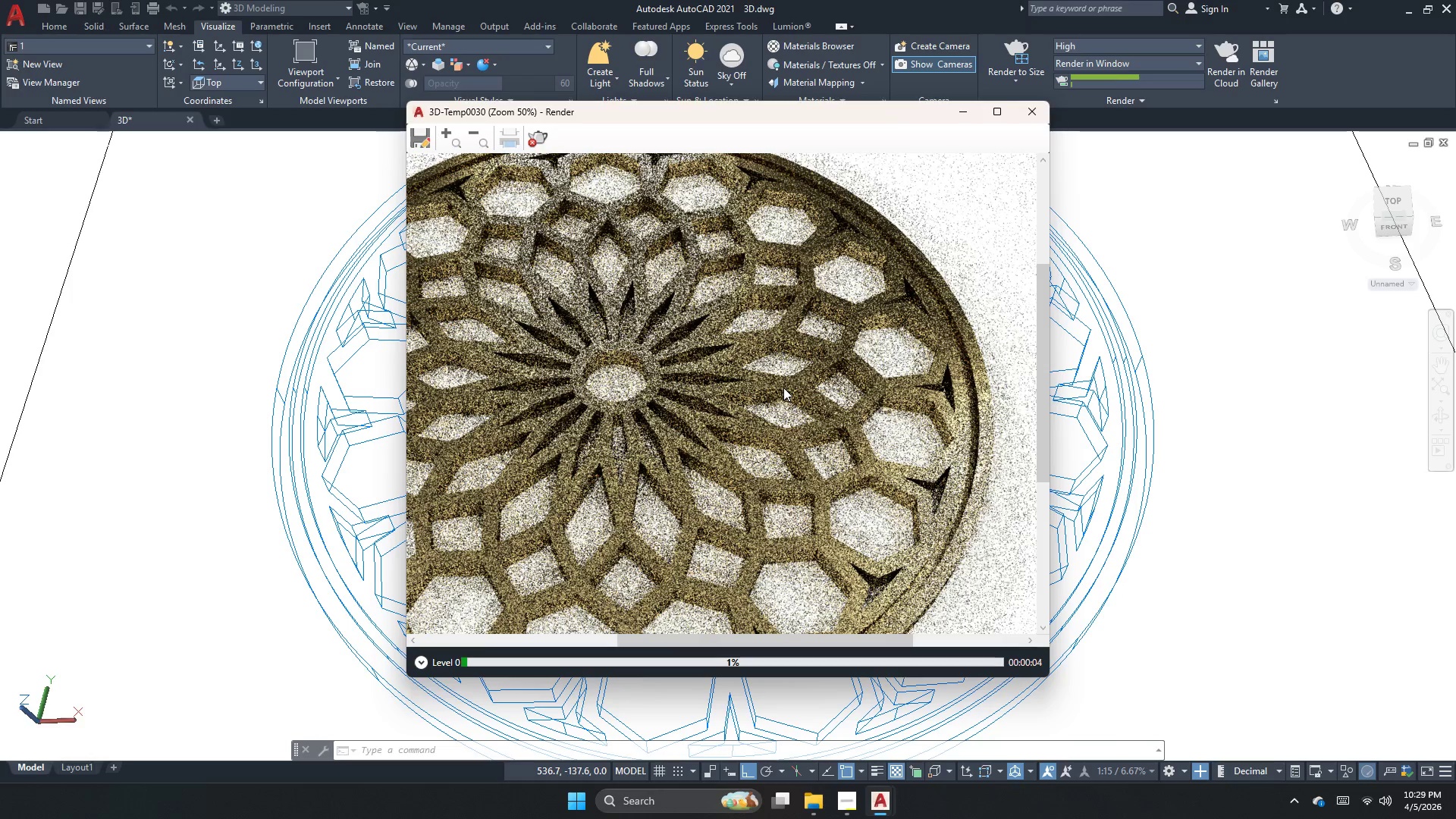 
scroll: coordinate [783, 388], scroll_direction: down, amount: 1.0
 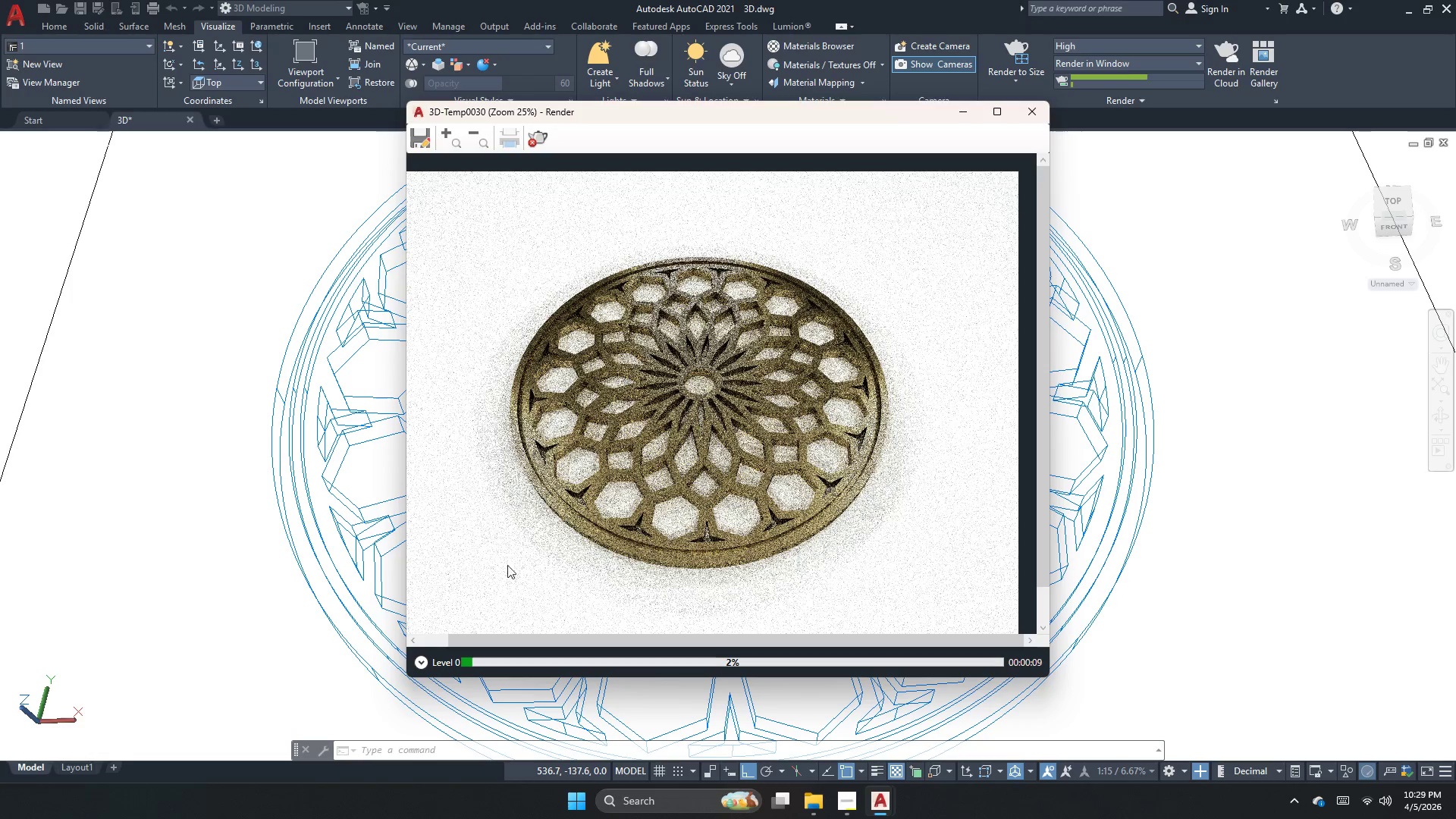 
wait(6.07)
 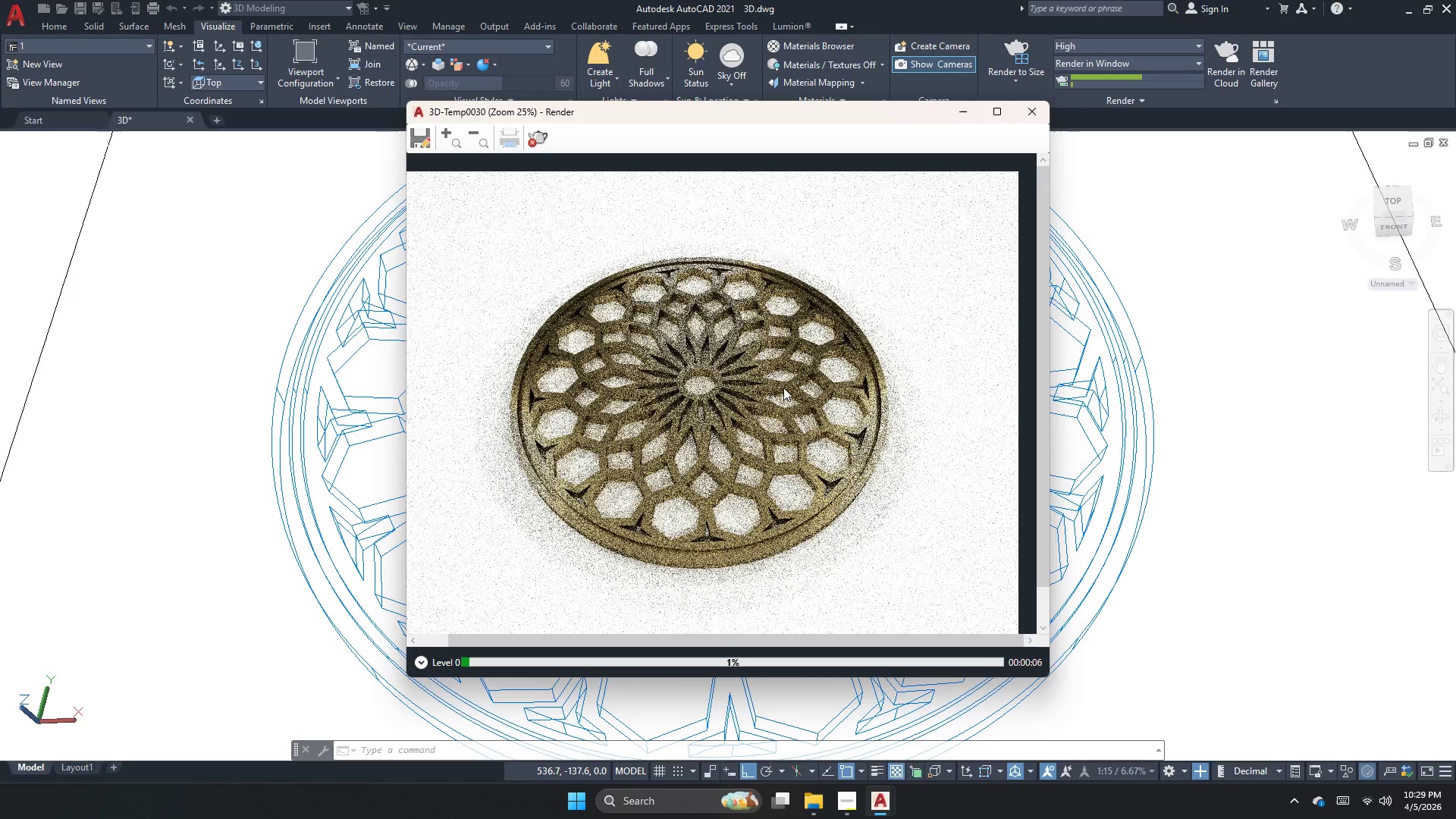 
left_click([541, 139])
 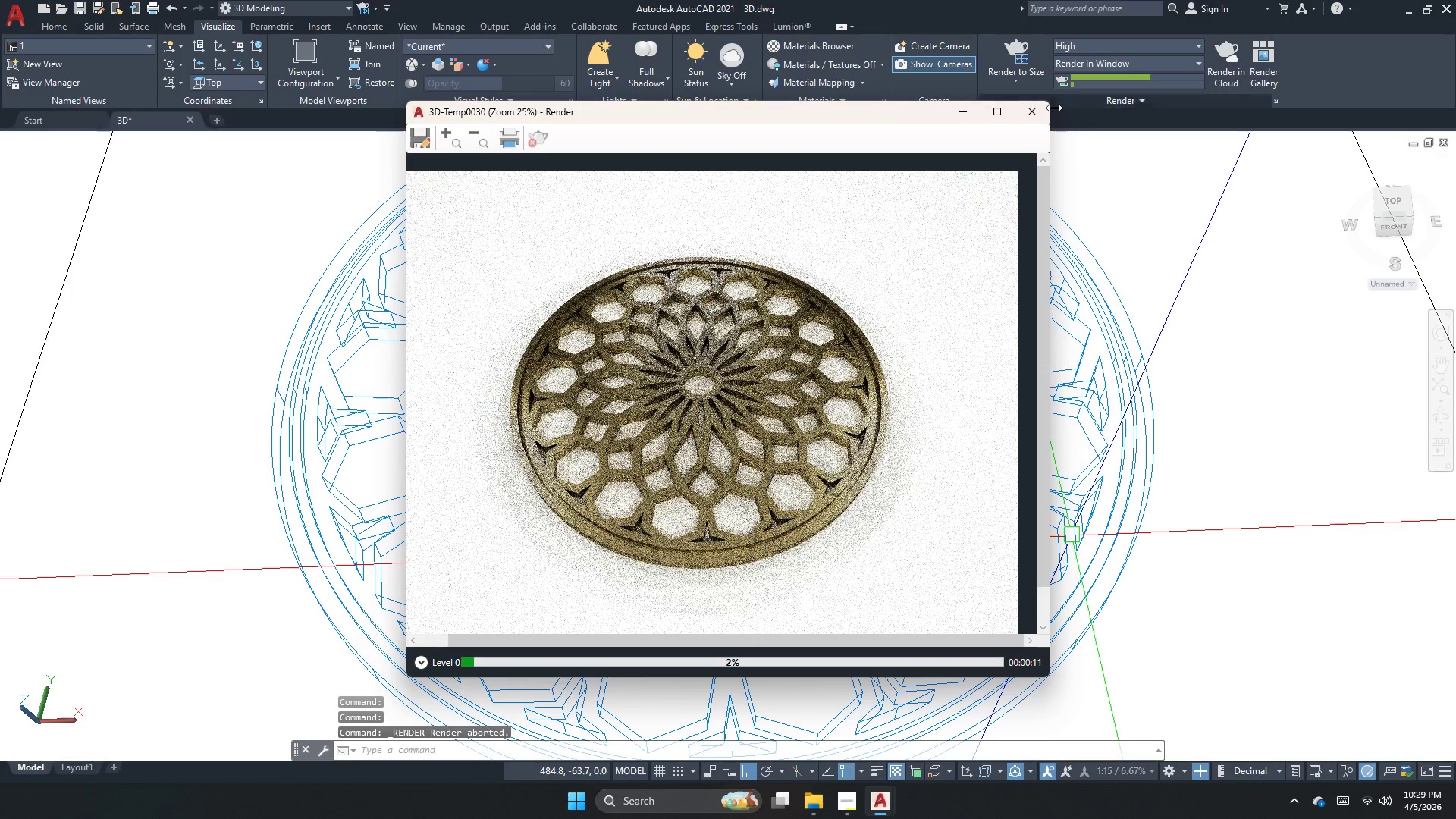 
left_click([1038, 115])
 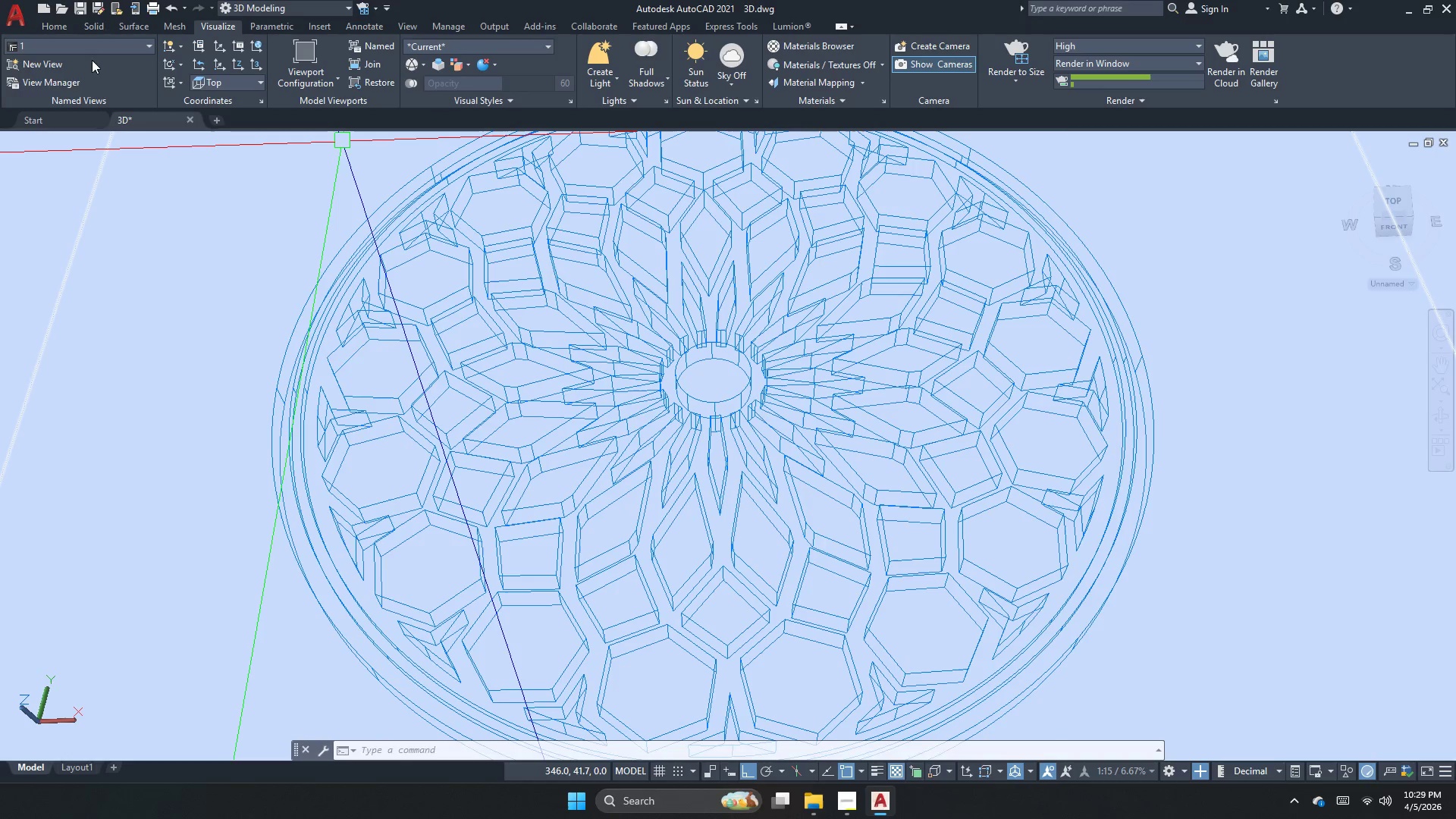 
left_click([46, 64])
 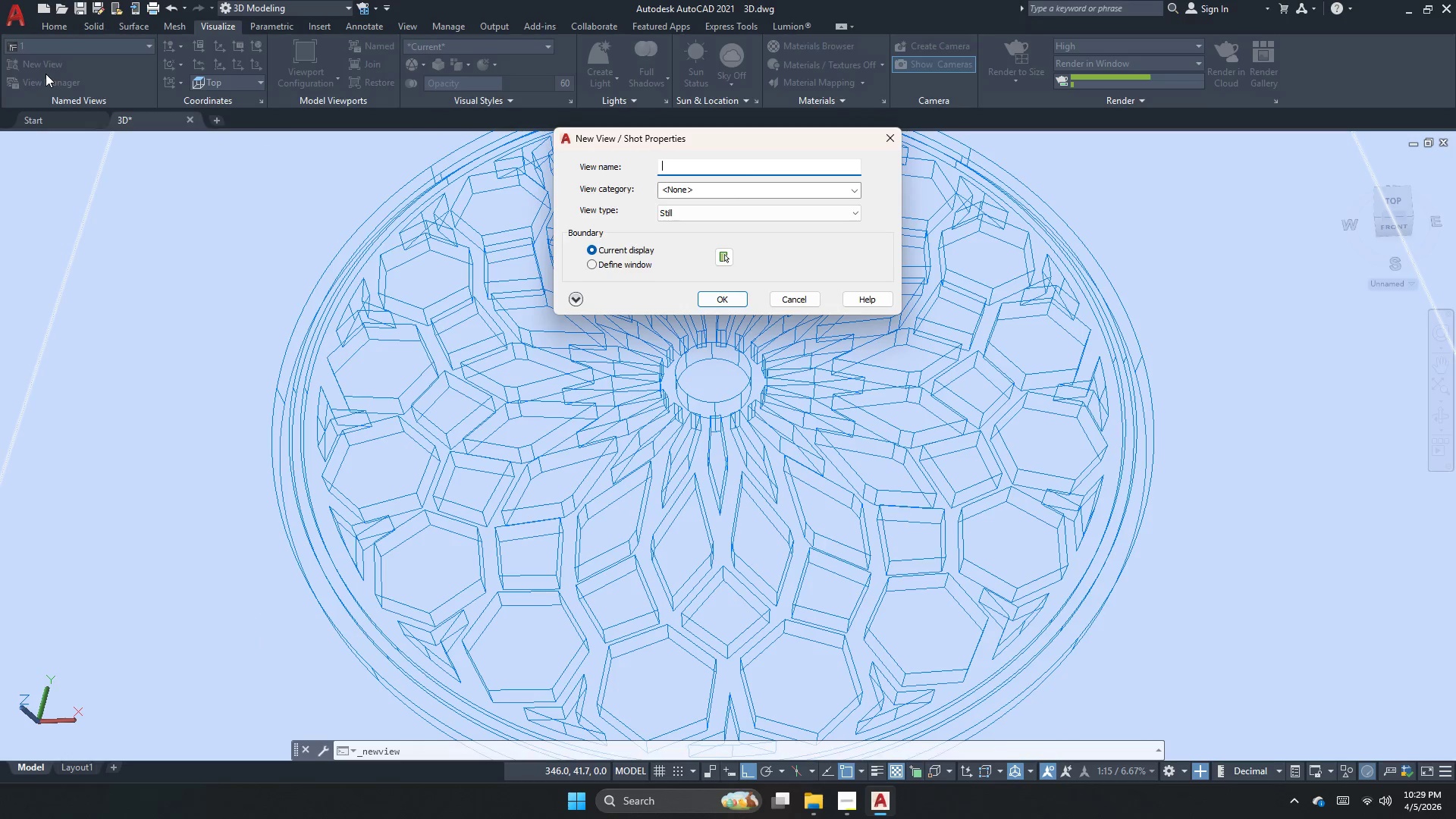 
key(Numpad3)
 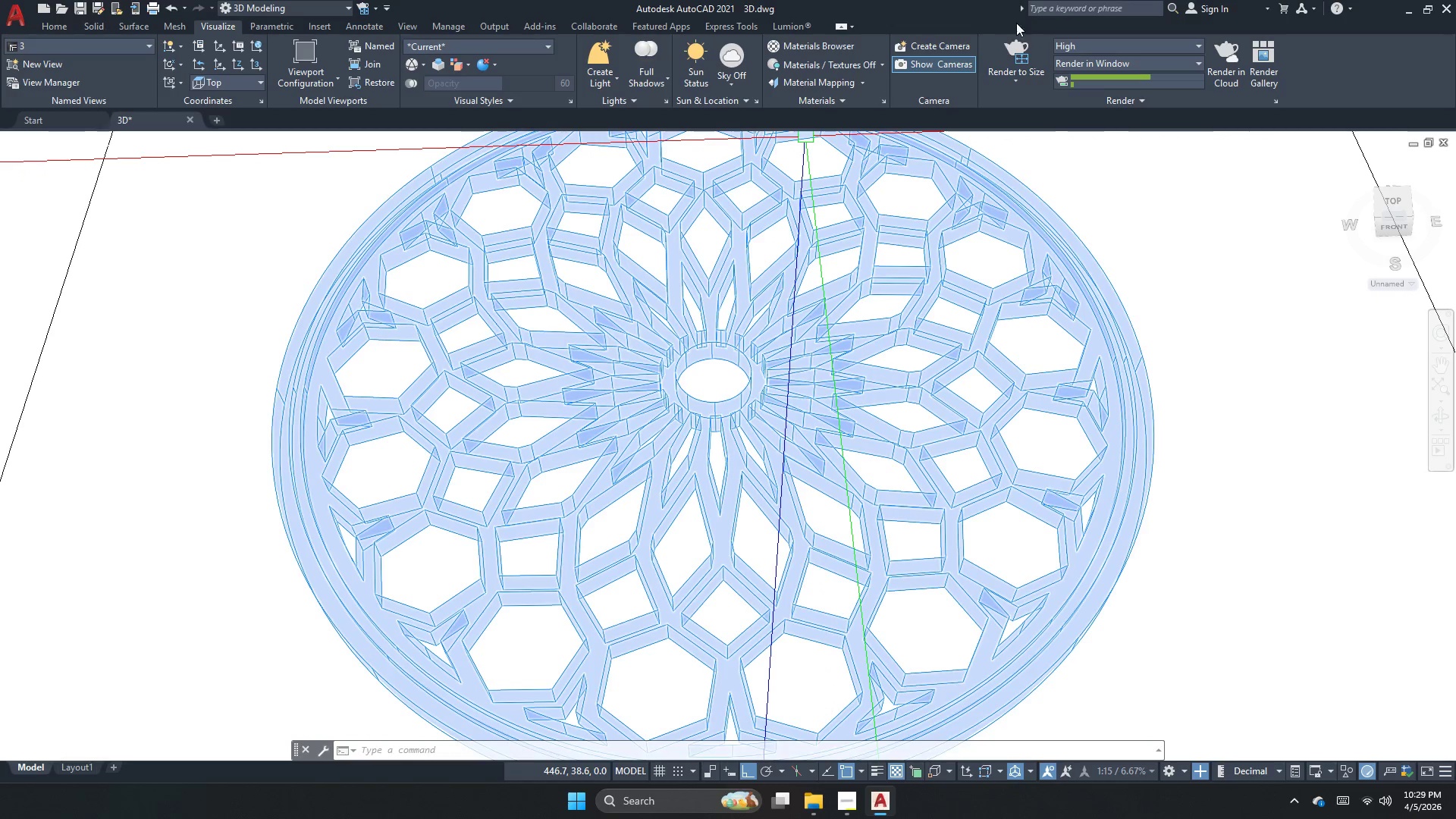 
left_click([1018, 44])
 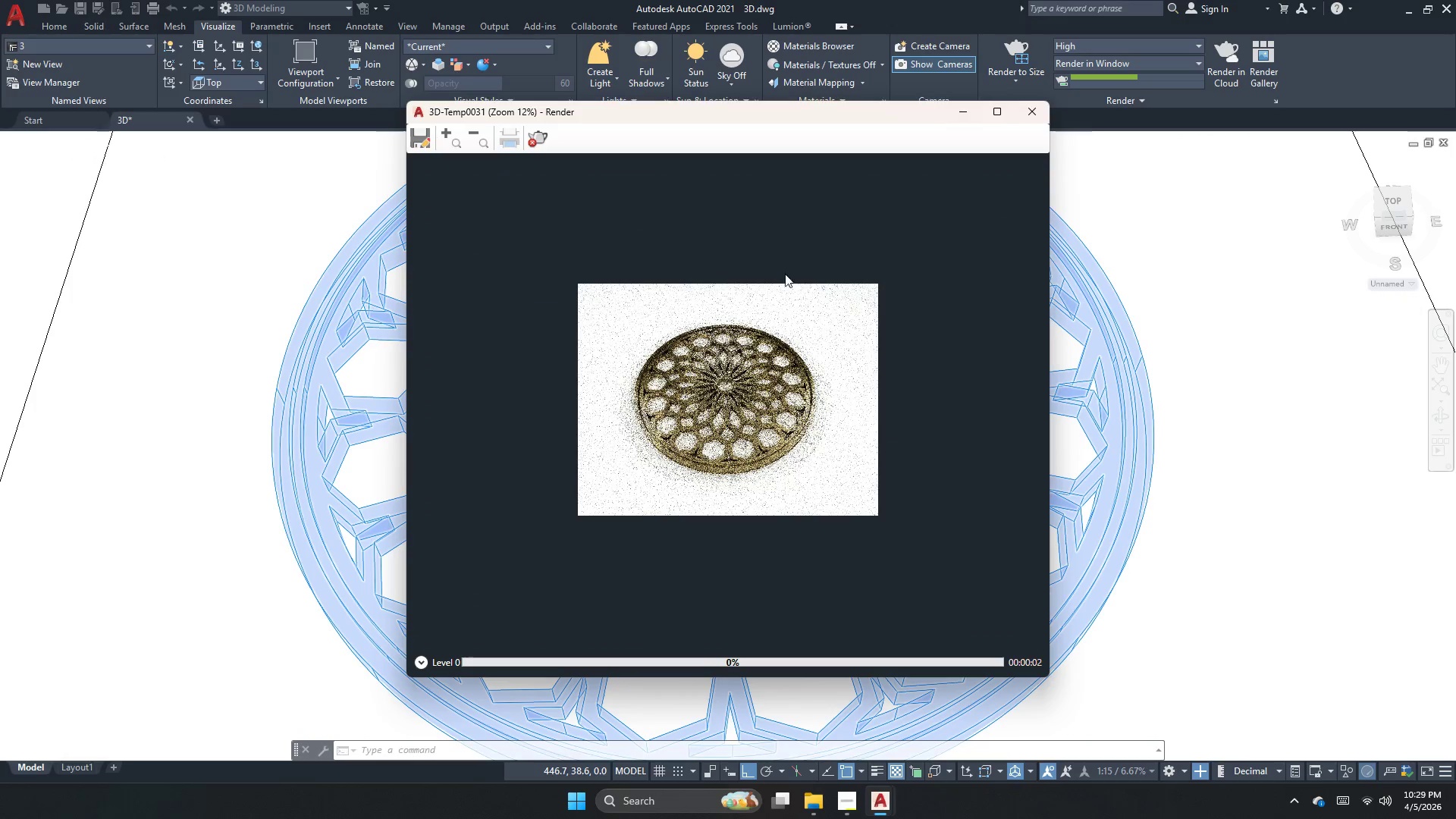 
scroll: coordinate [733, 412], scroll_direction: up, amount: 1.0
 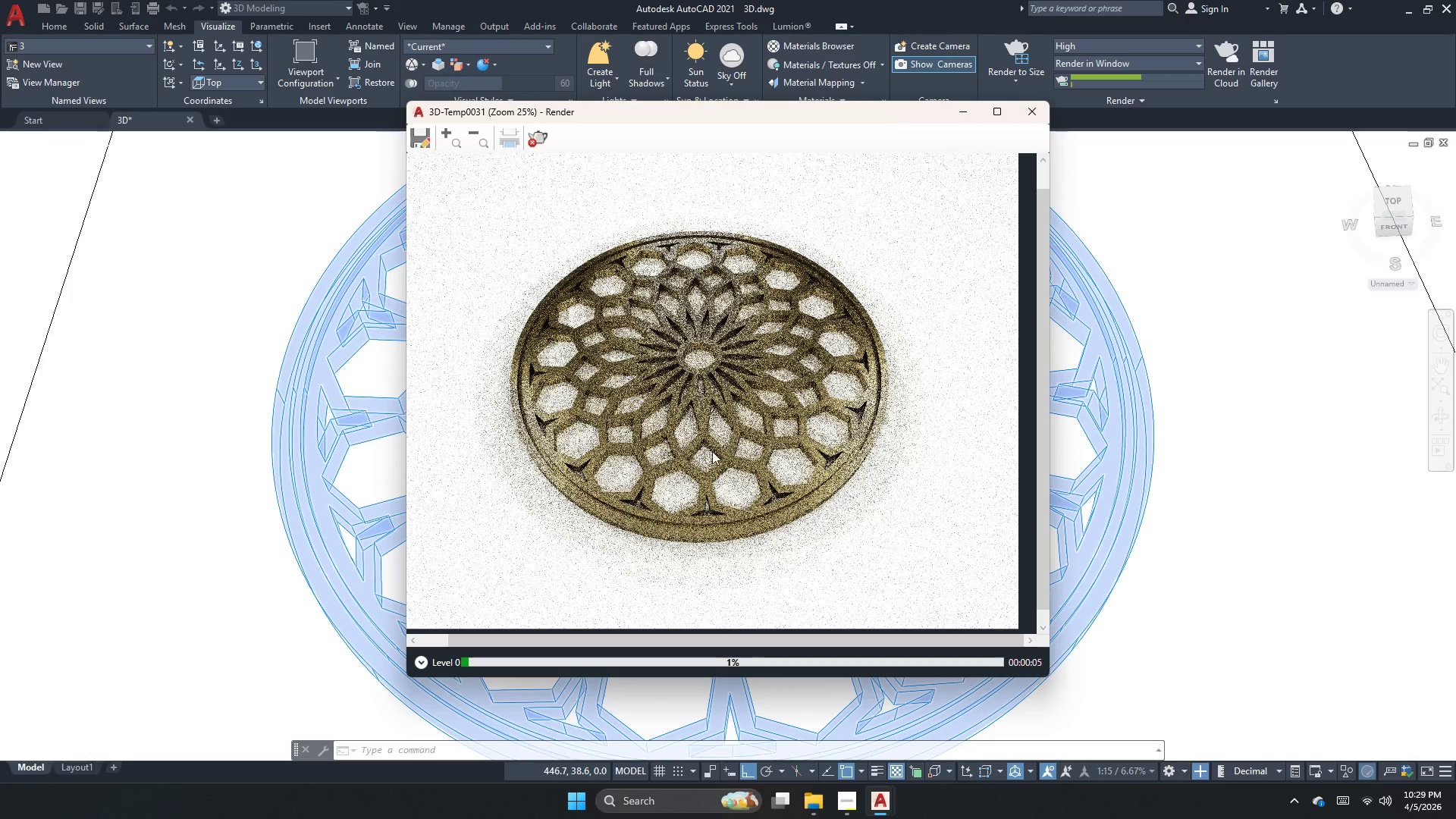 
scroll: coordinate [704, 388], scroll_direction: none, amount: 0.0
 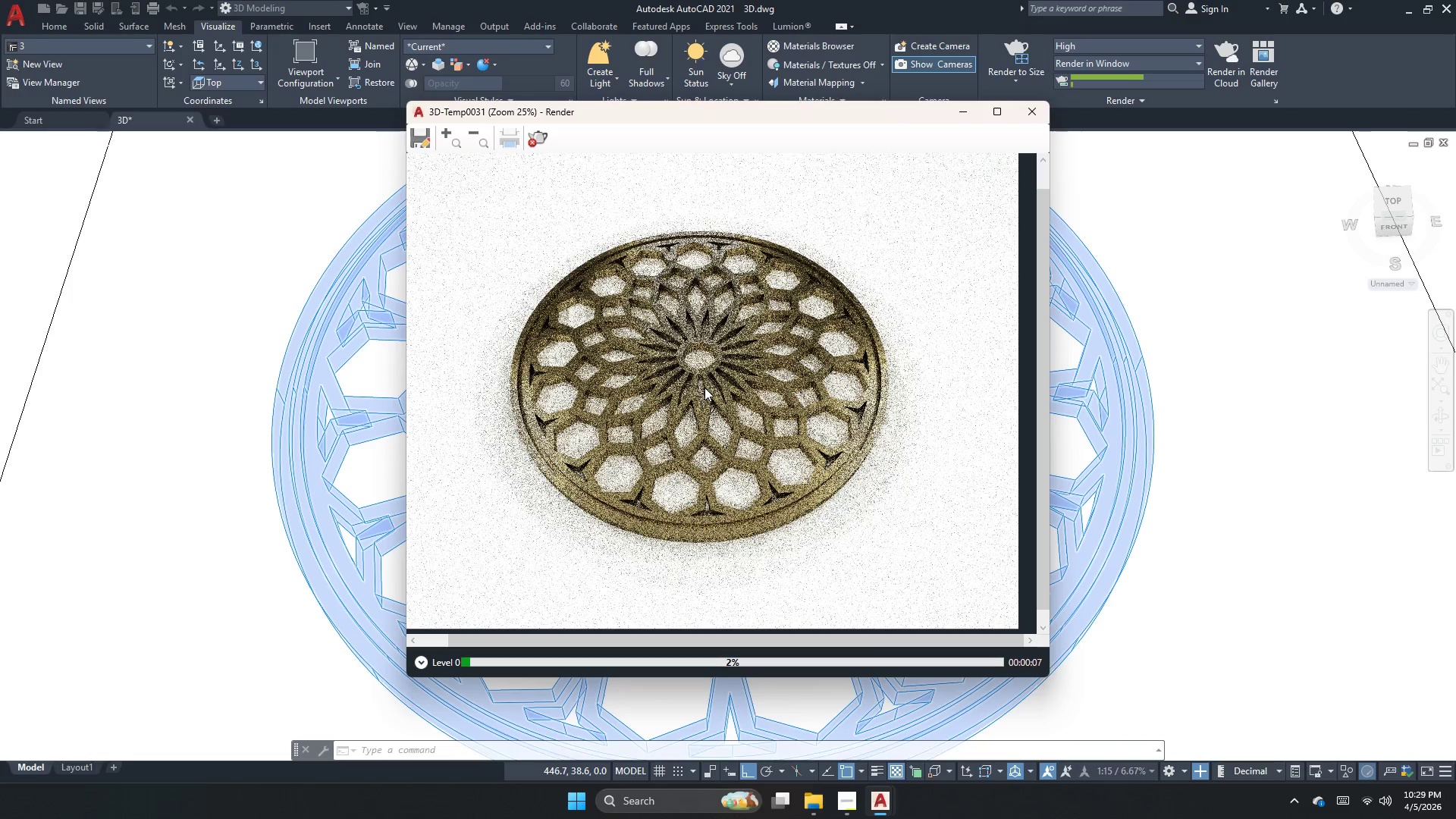 
scroll: coordinate [704, 388], scroll_direction: up, amount: 1.0
 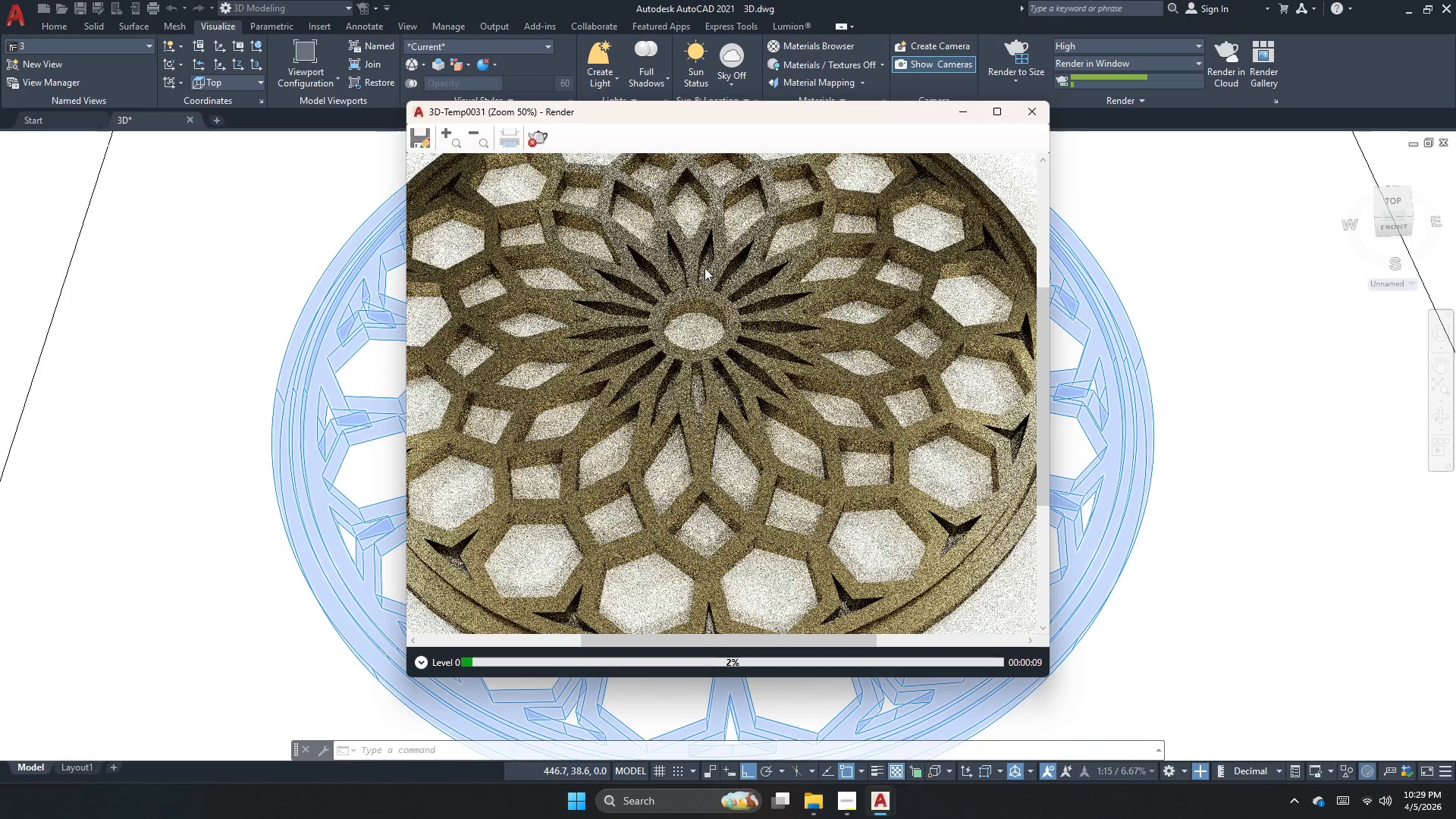 
scroll: coordinate [704, 268], scroll_direction: down, amount: 1.0
 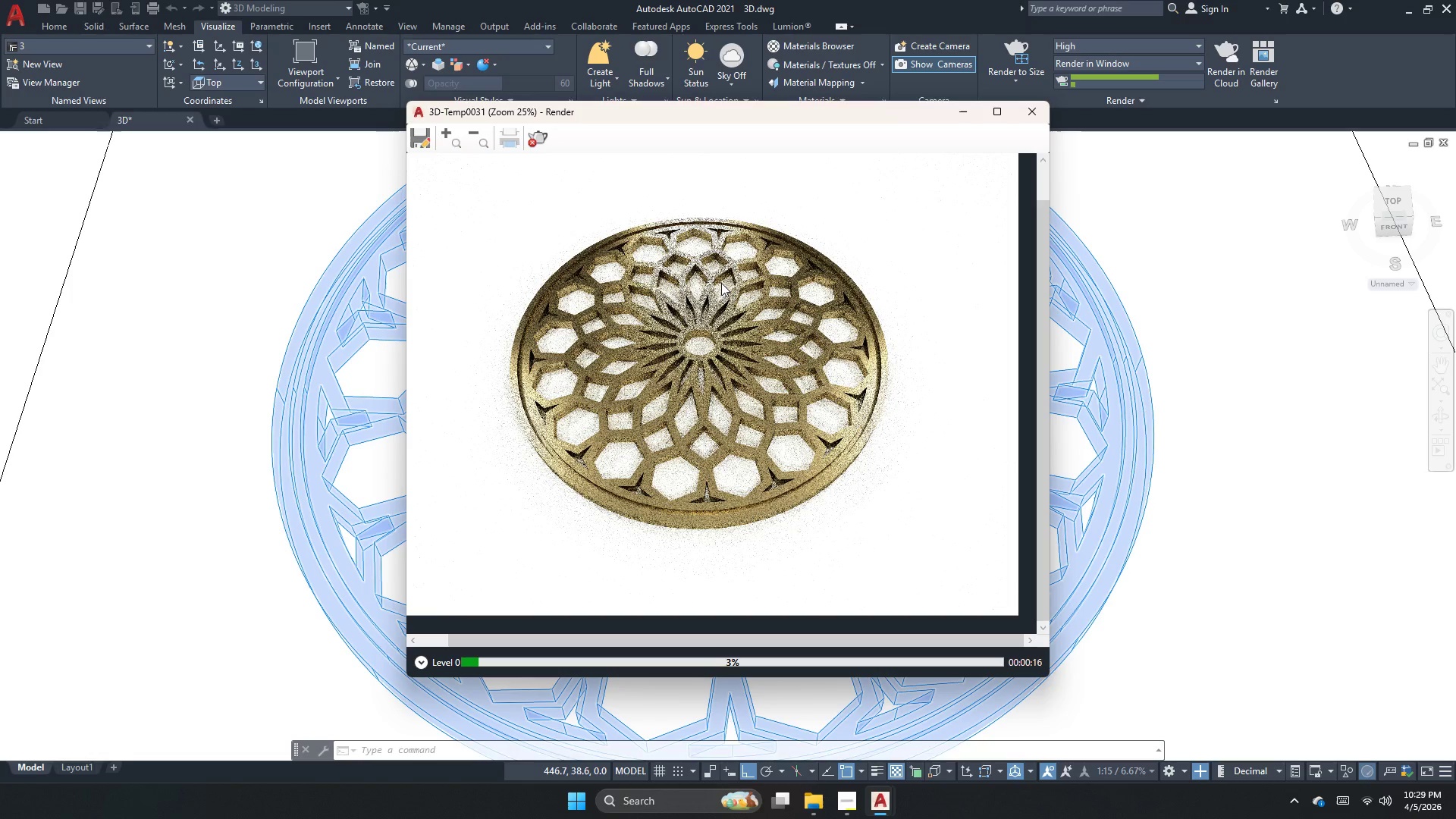 
wait(10.78)
 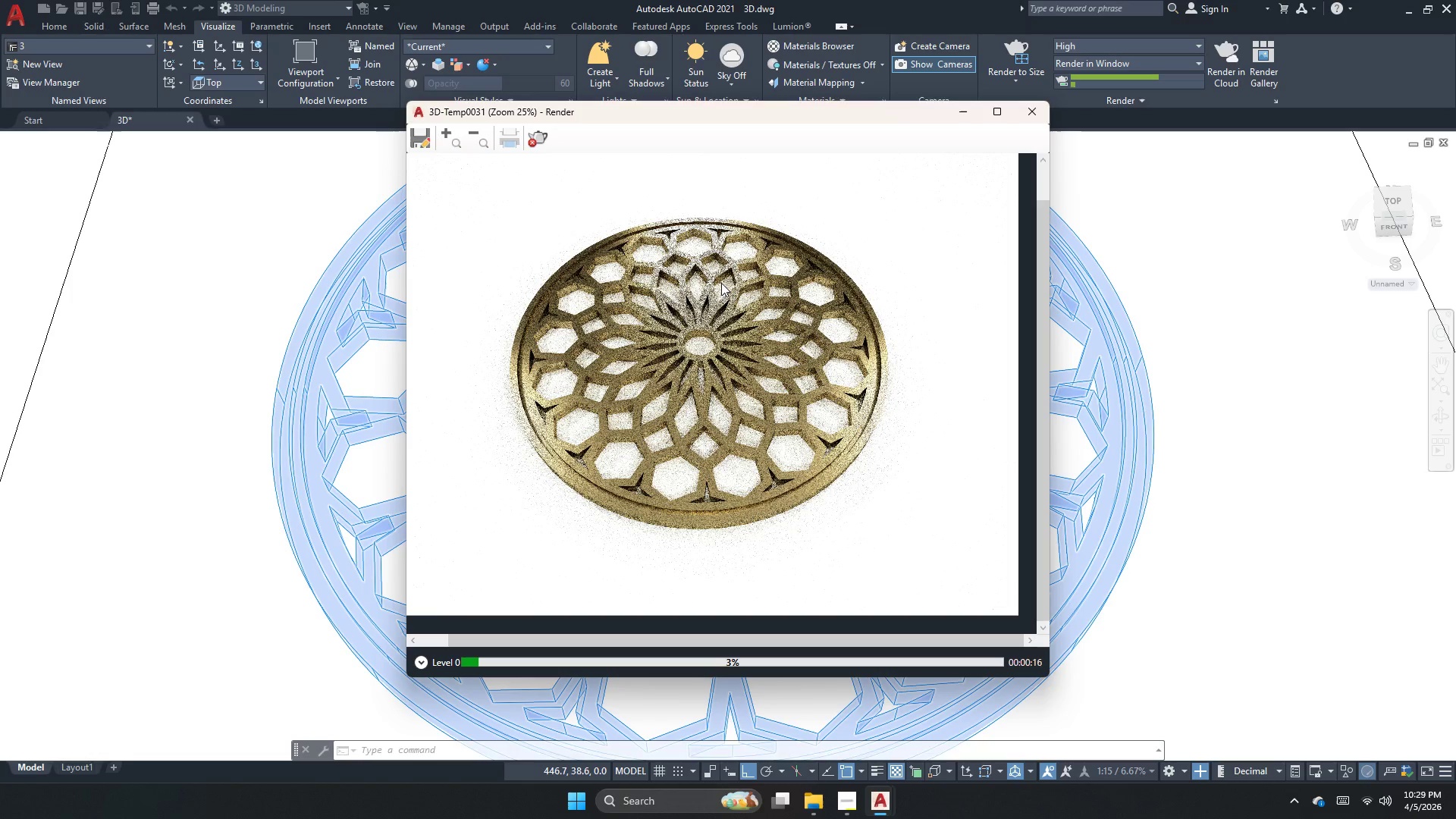 
scroll: coordinate [795, 369], scroll_direction: up, amount: 1.0
 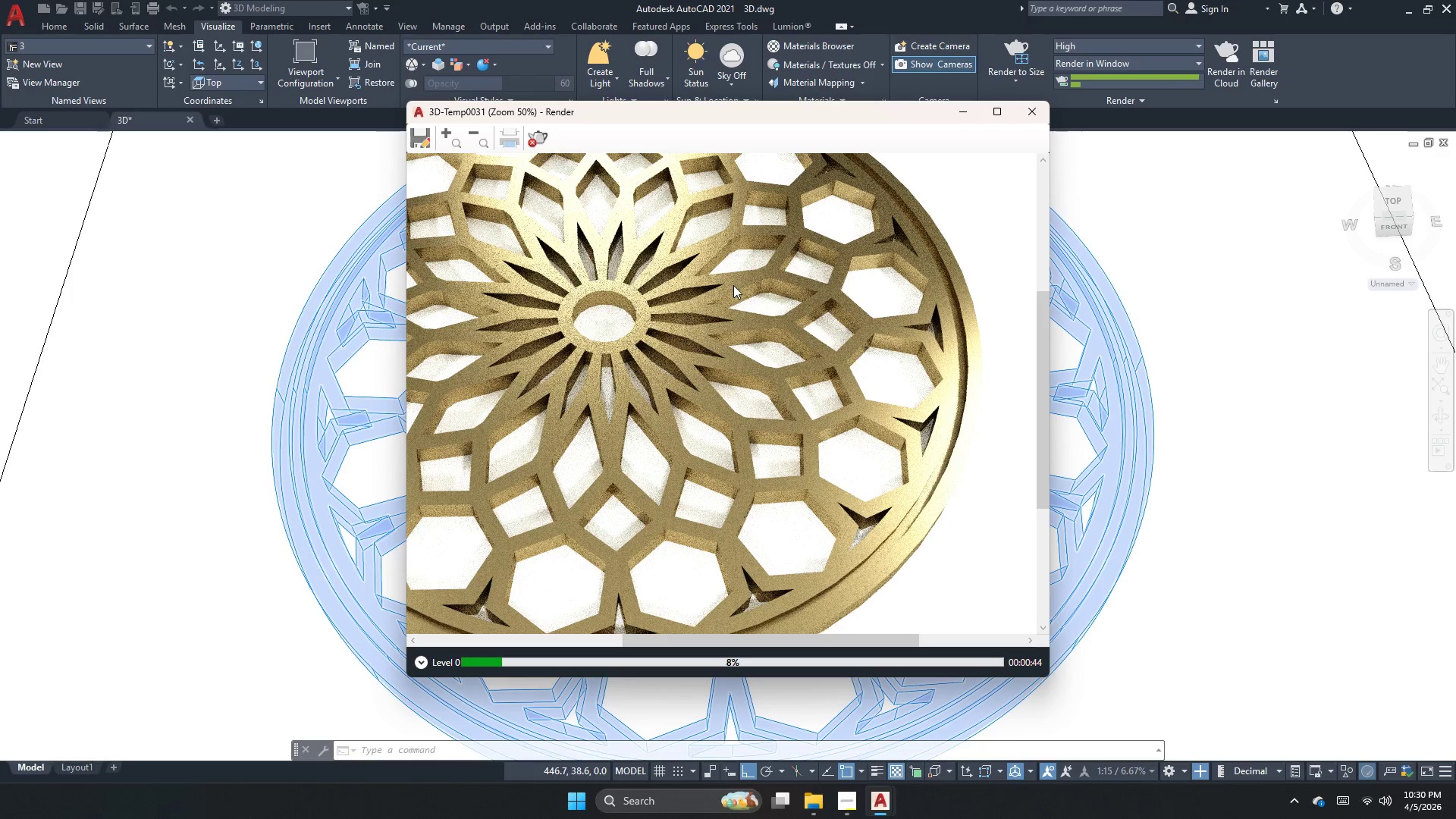 
wait(27.02)
 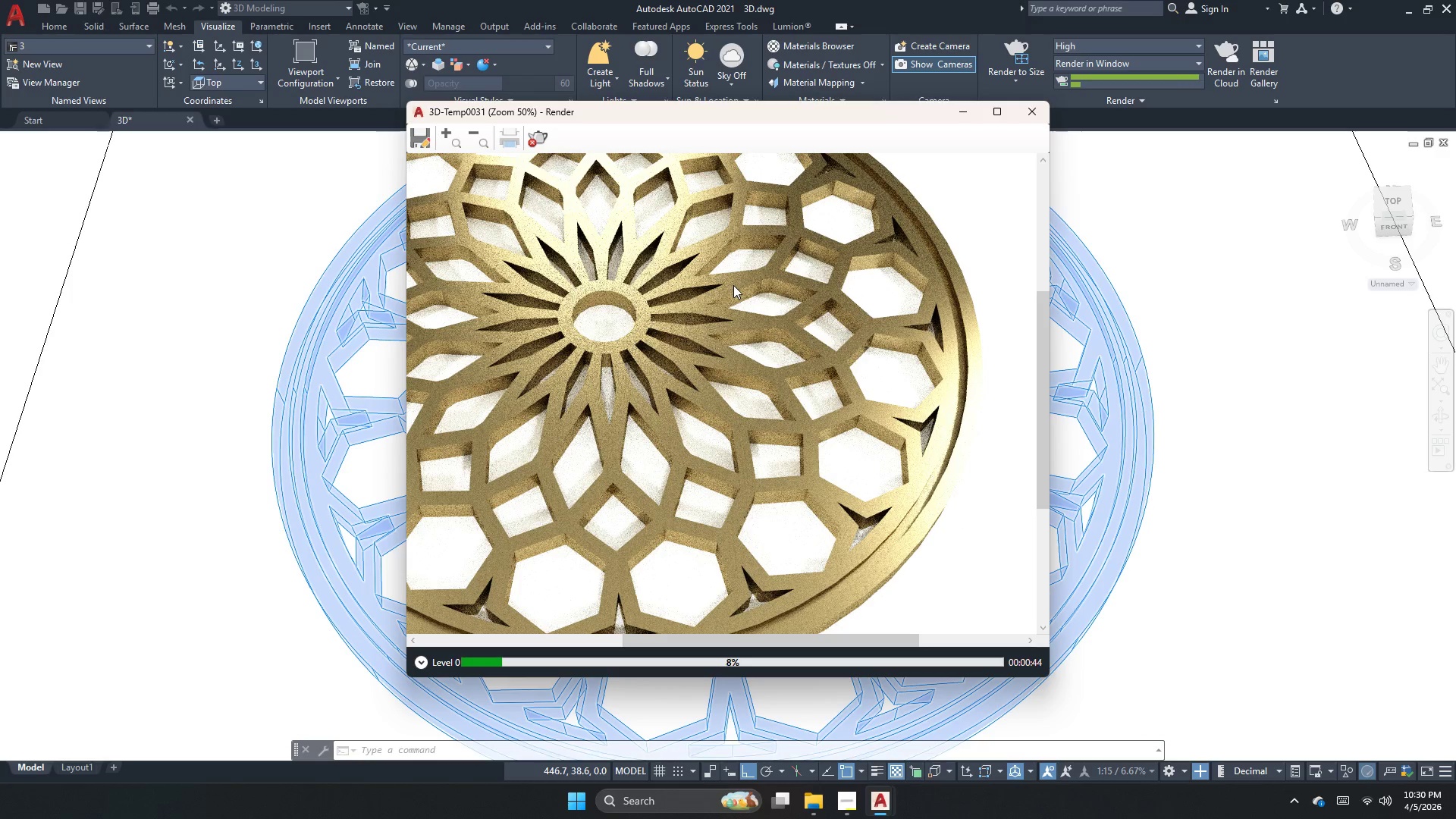 
scroll: coordinate [644, 336], scroll_direction: down, amount: 2.0
 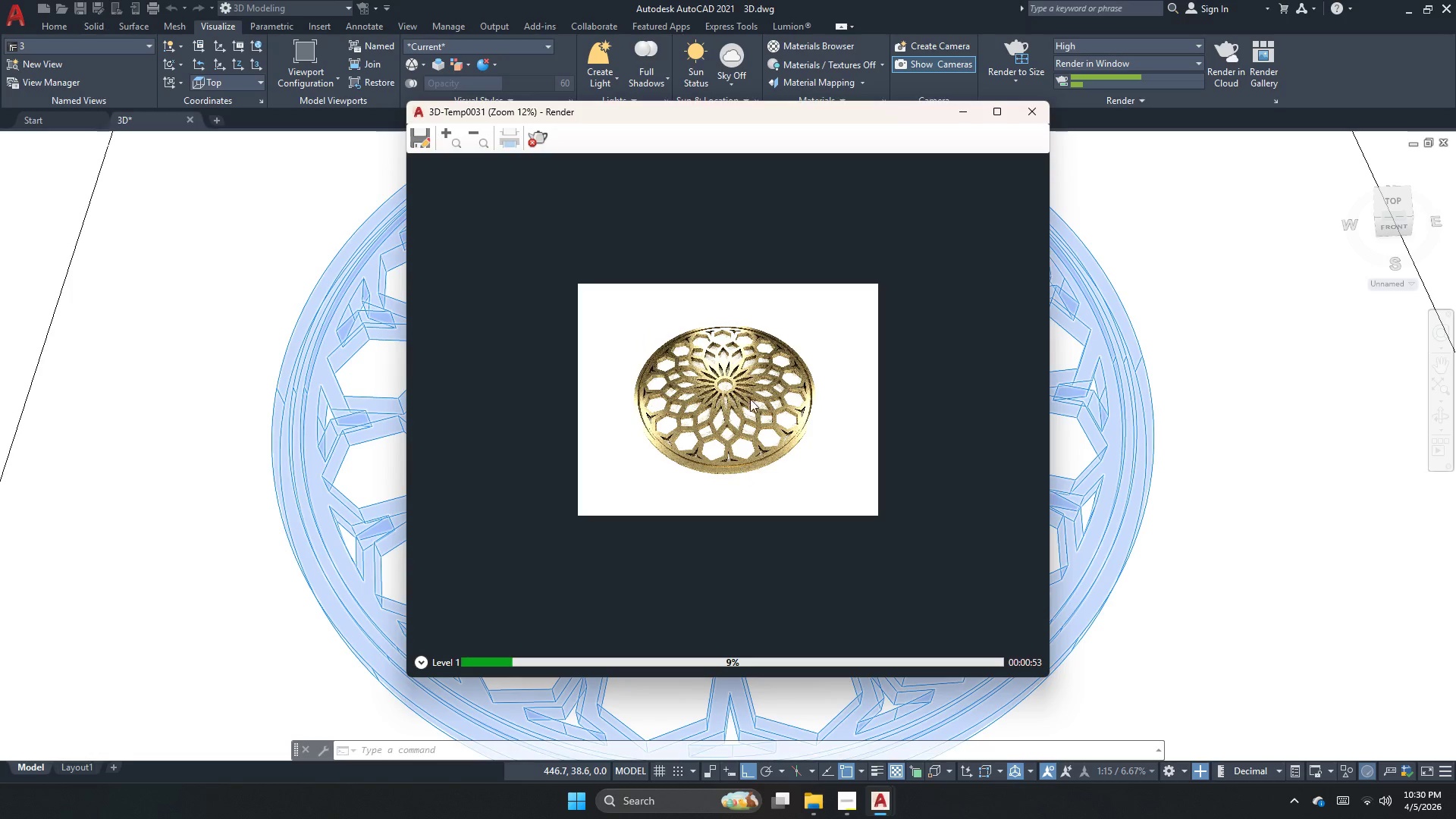 
scroll: coordinate [766, 314], scroll_direction: up, amount: 1.0
 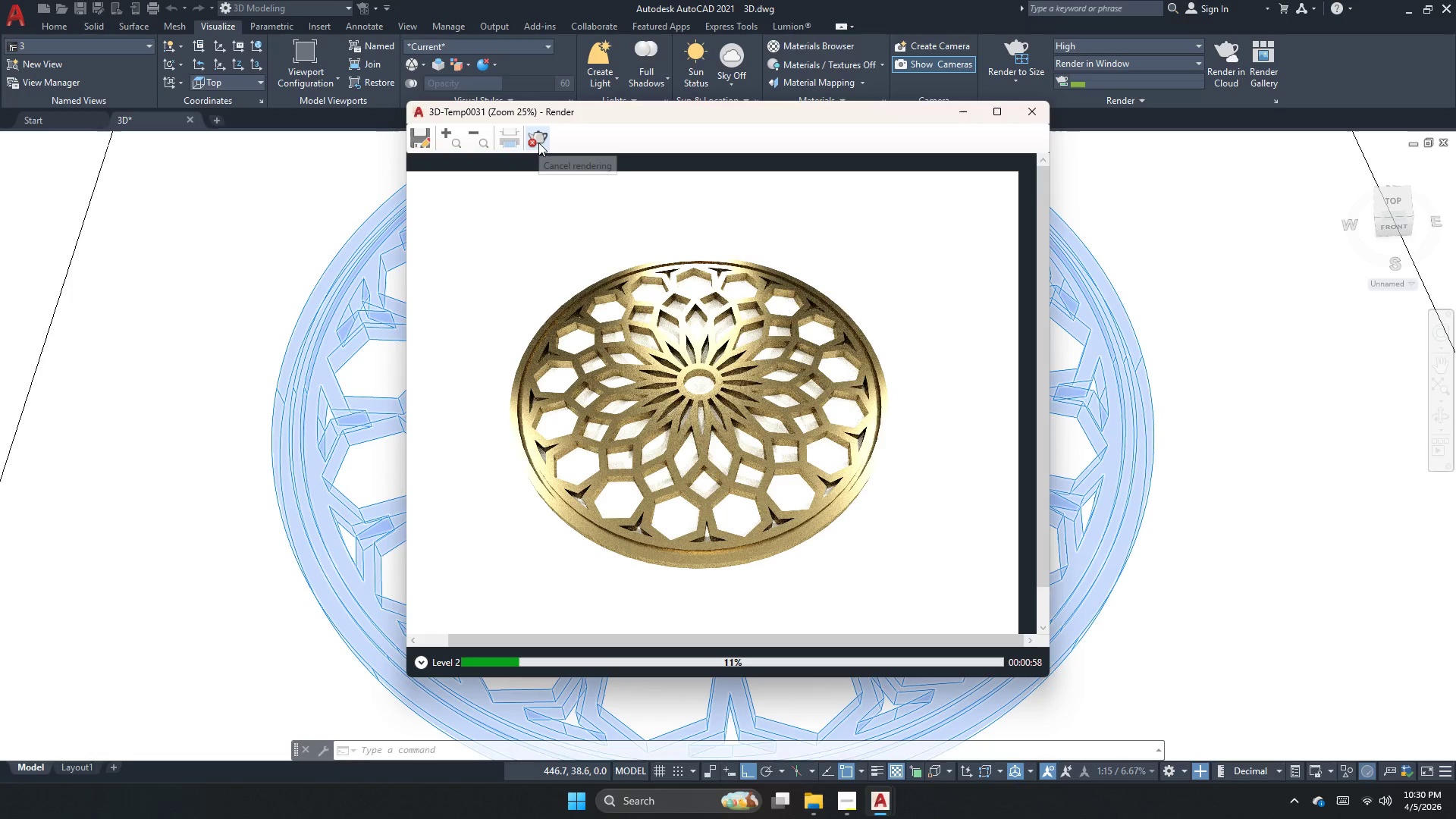 
wait(6.58)
 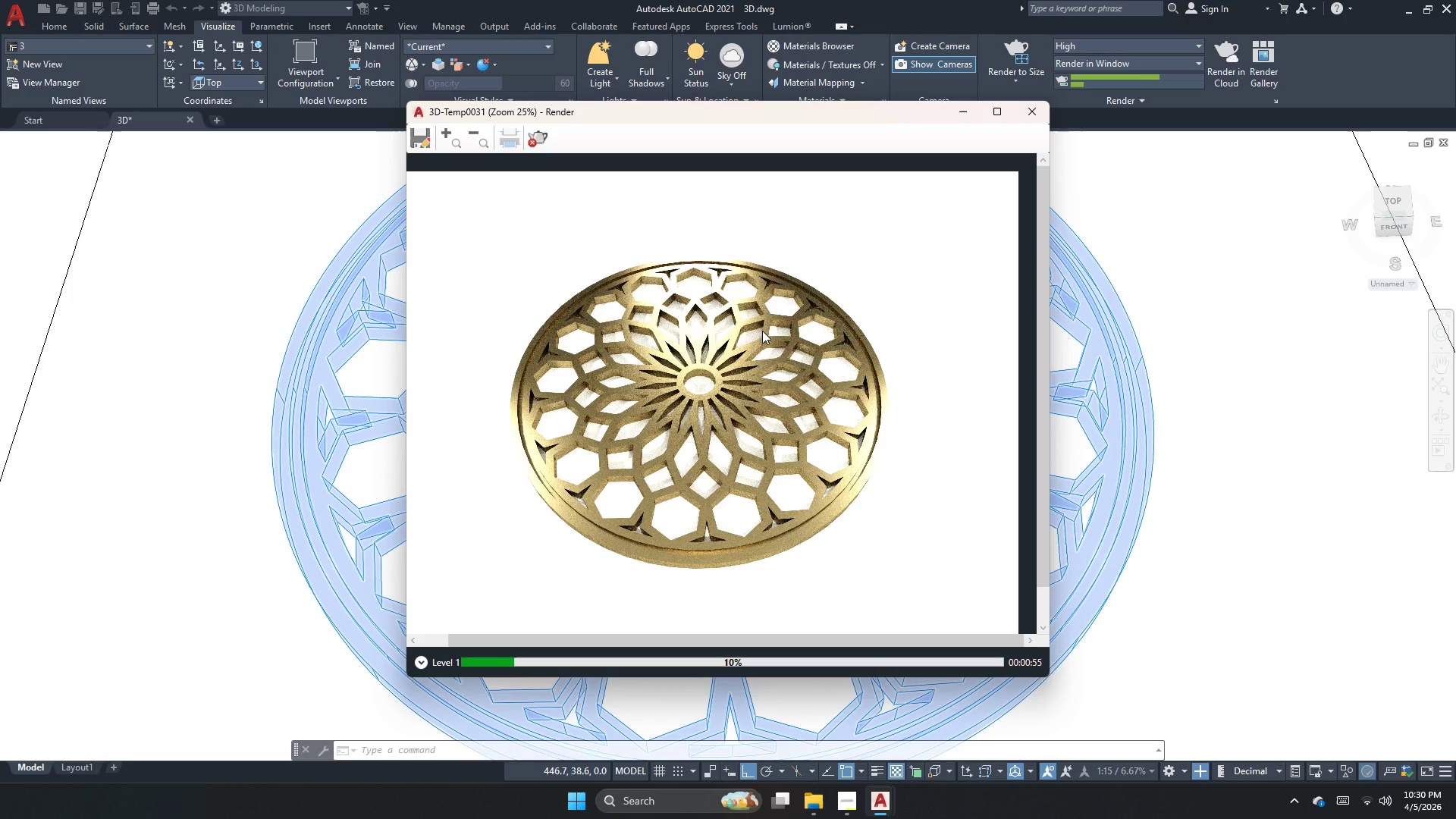 
left_click([538, 143])
 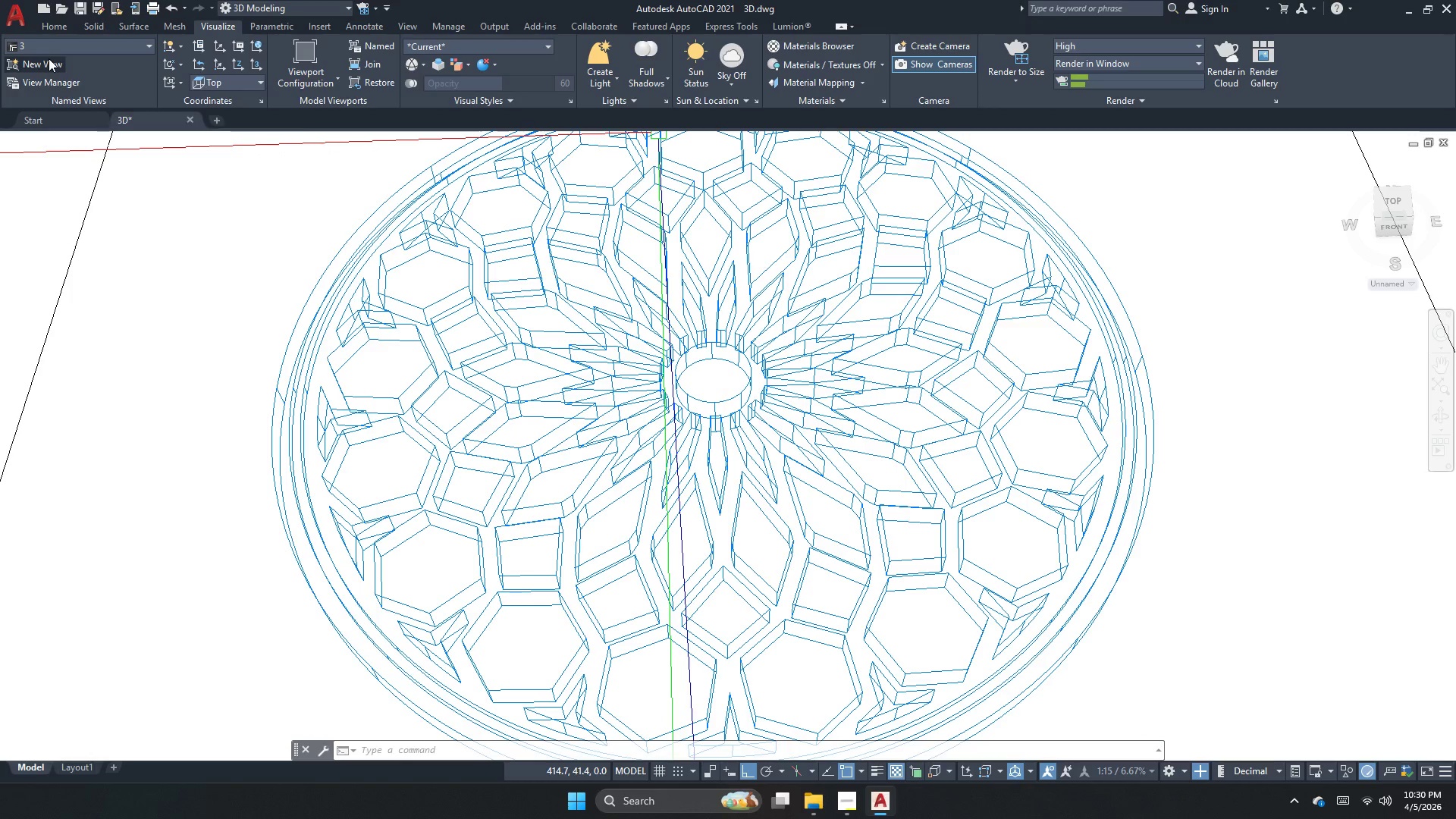 
scroll: coordinate [685, 282], scroll_direction: down, amount: 1.0
 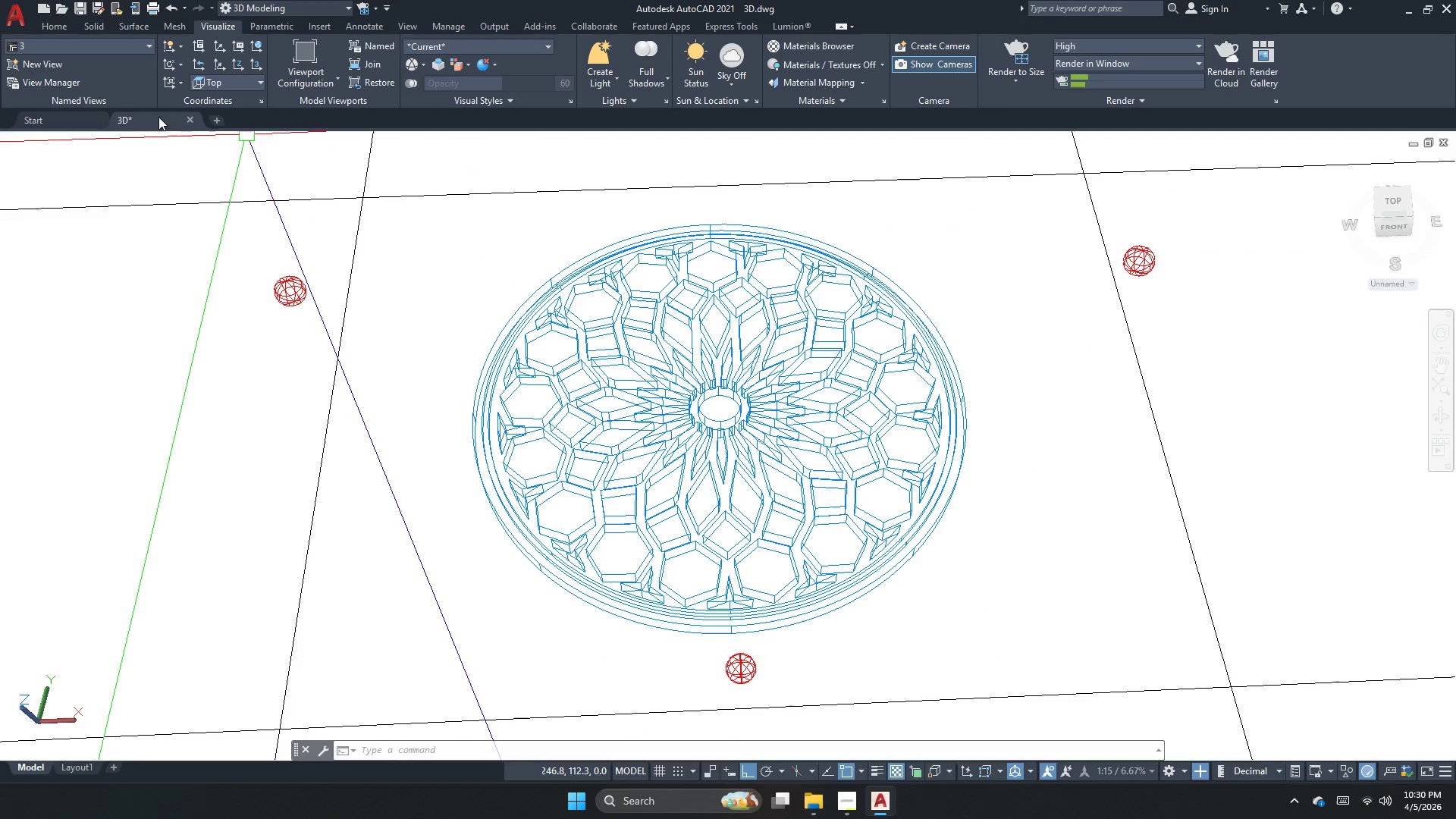 
key(Escape)
 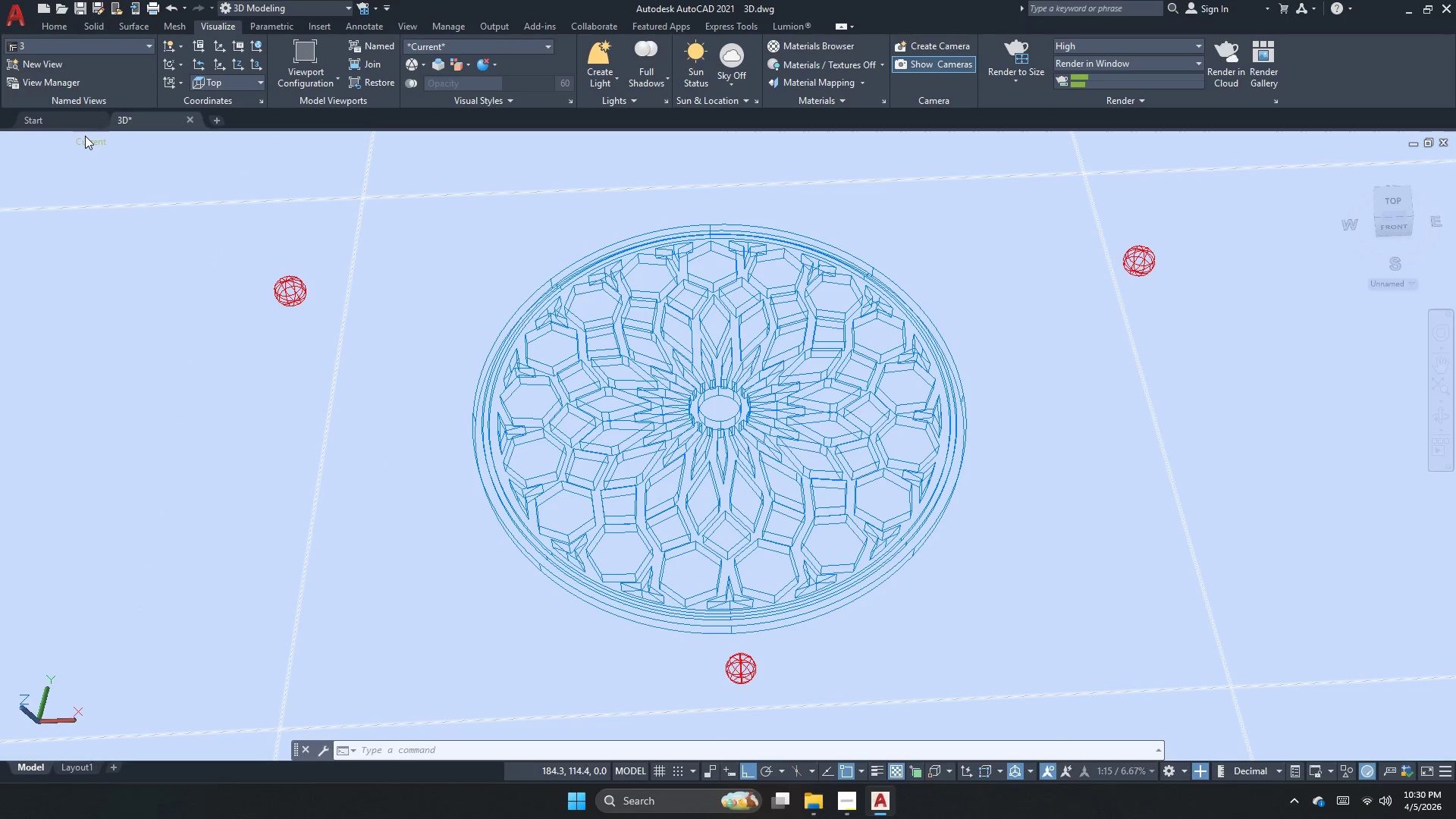 
left_click([85, 141])
 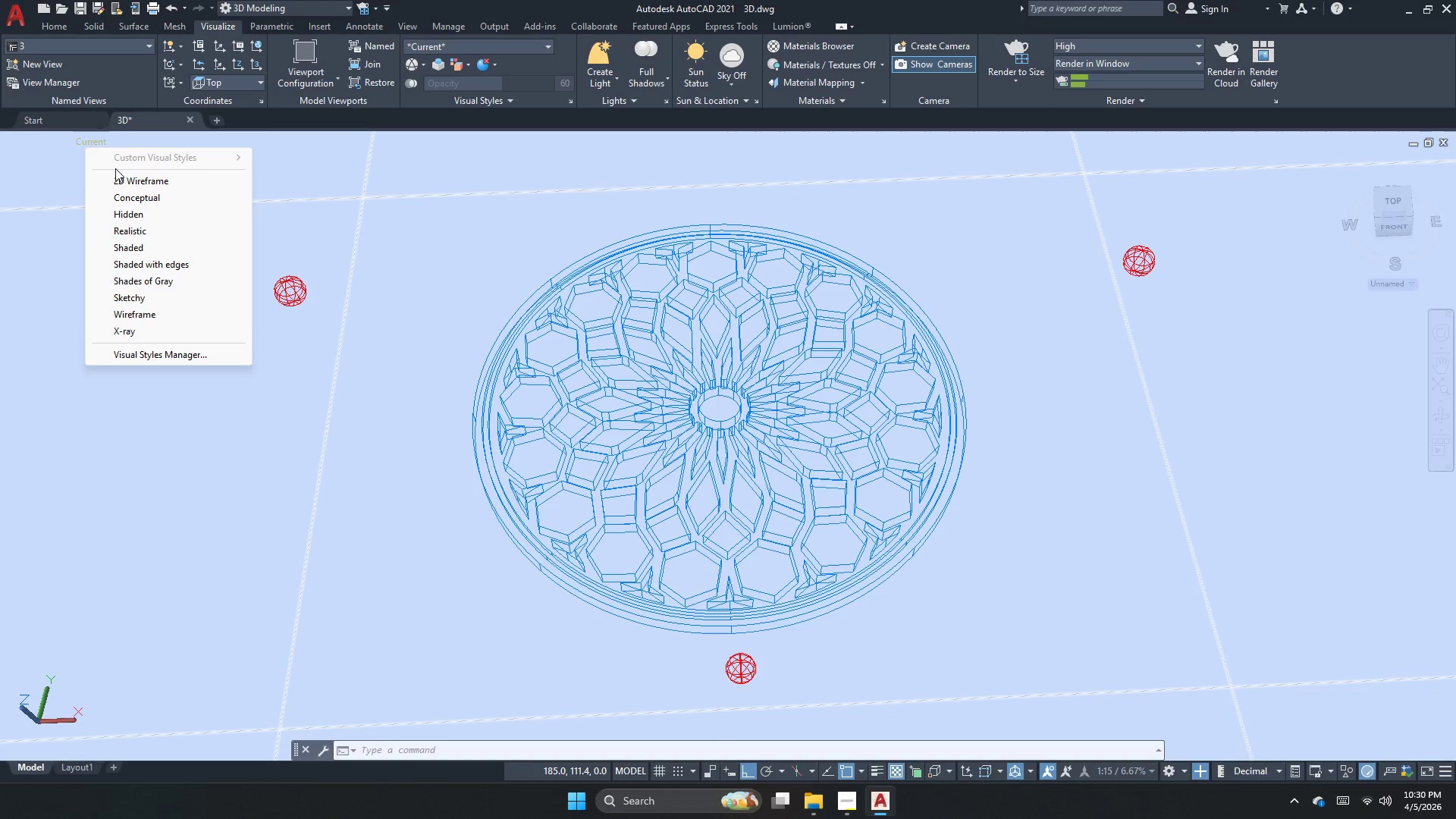 
left_click_drag(start_coordinate=[114, 175], to_coordinate=[114, 180])
 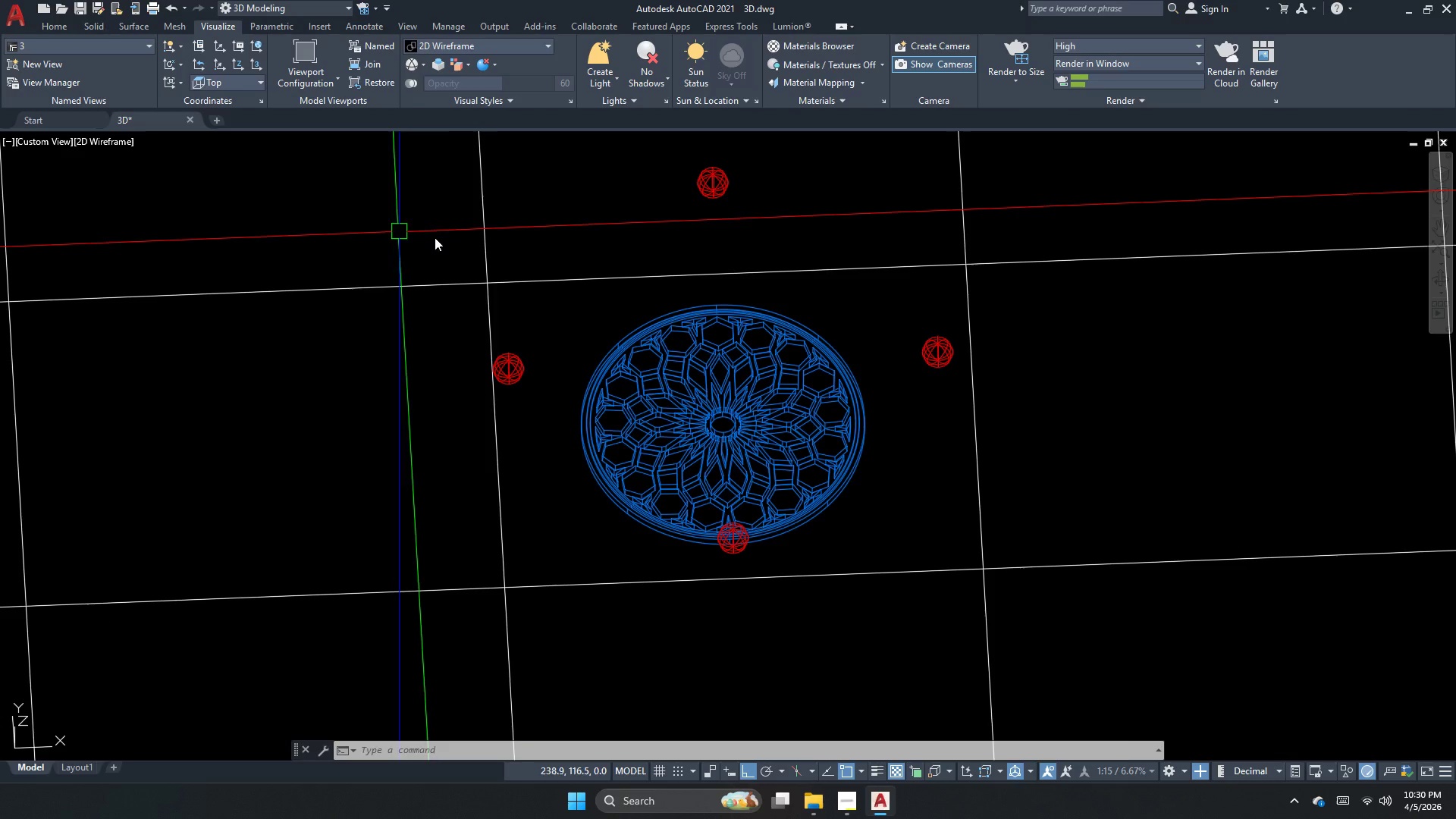 
scroll: coordinate [522, 263], scroll_direction: down, amount: 1.0
 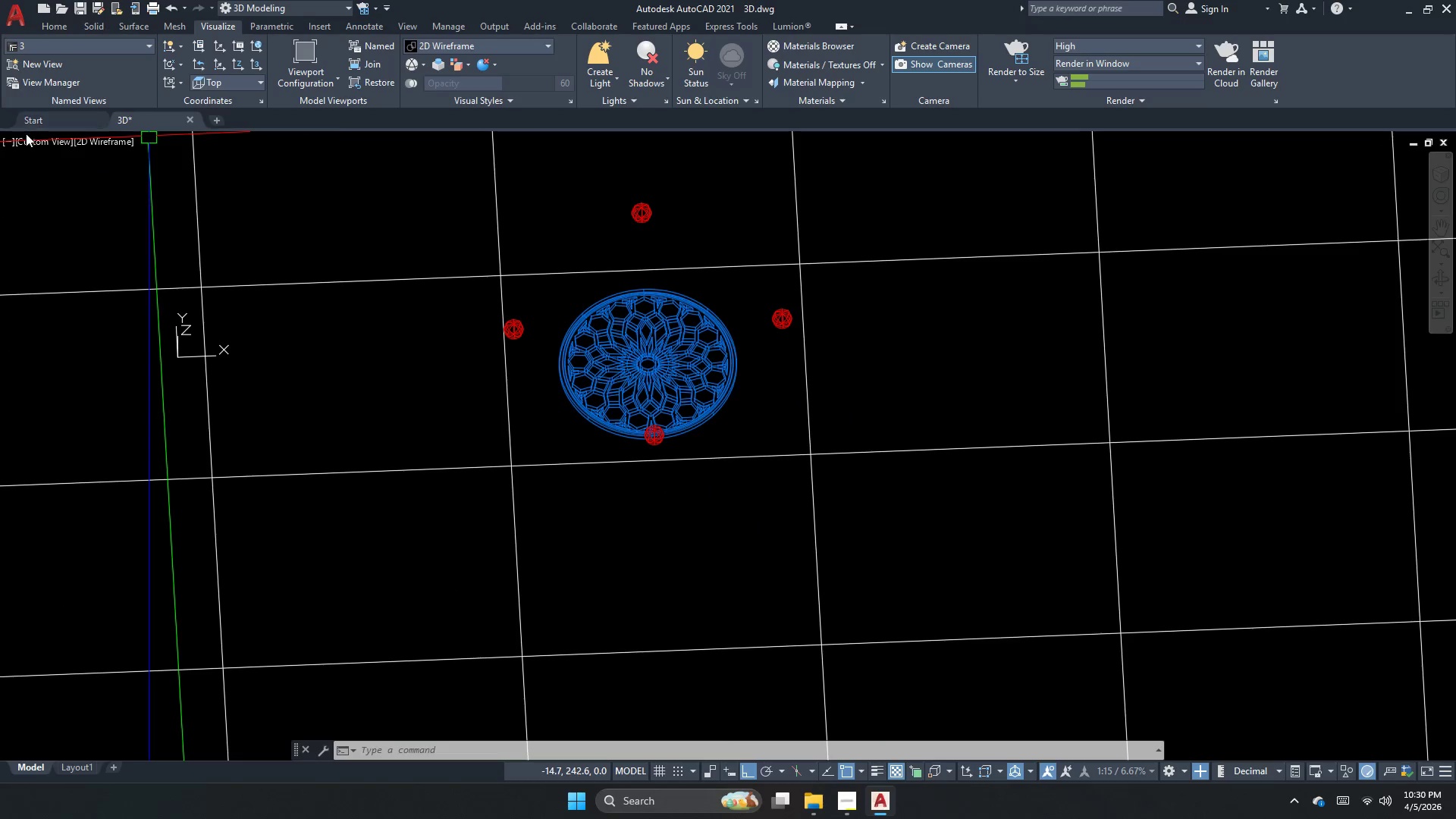 
left_click([39, 146])
 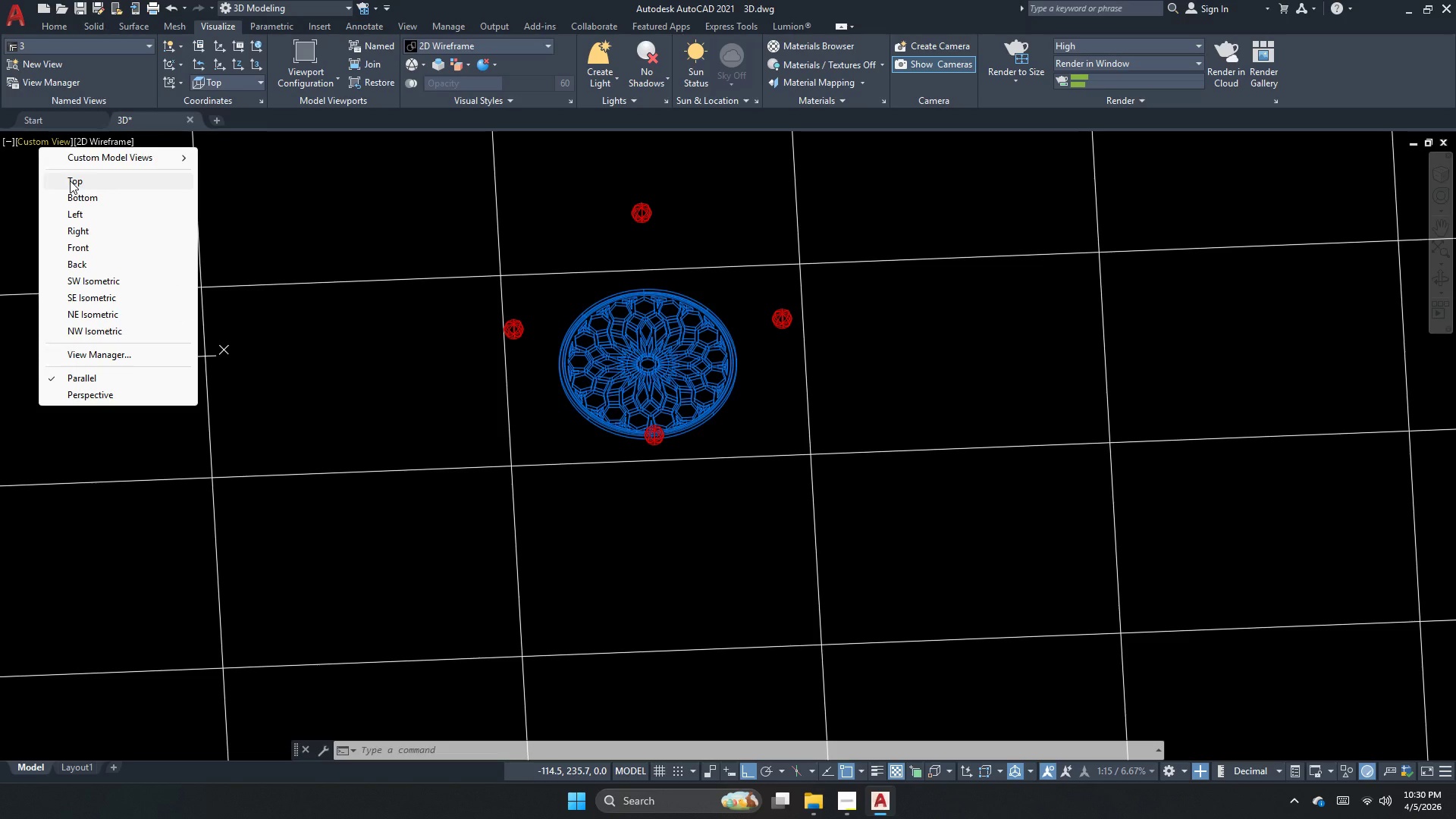 
left_click([70, 180])
 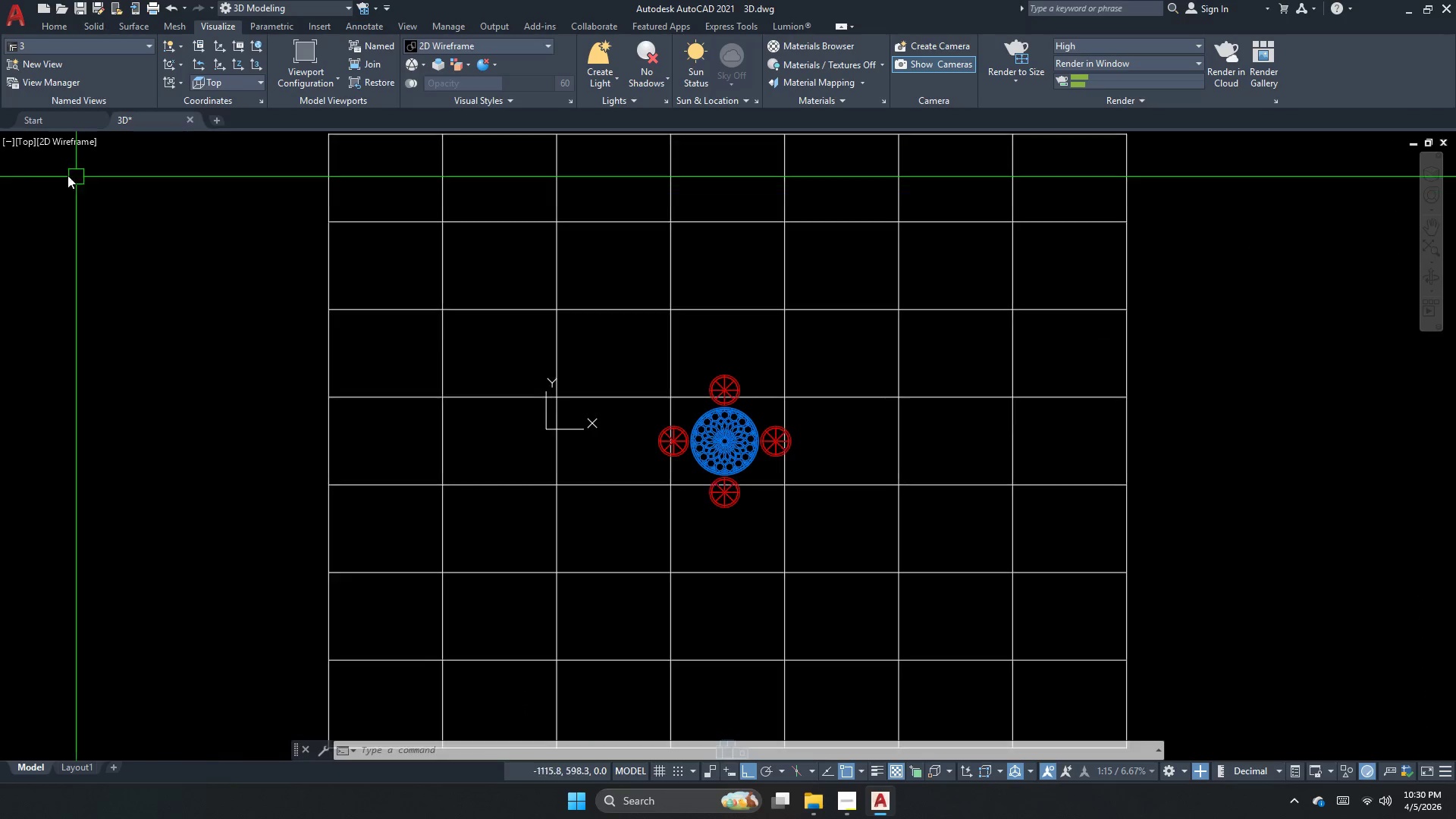 
left_click([30, 141])
 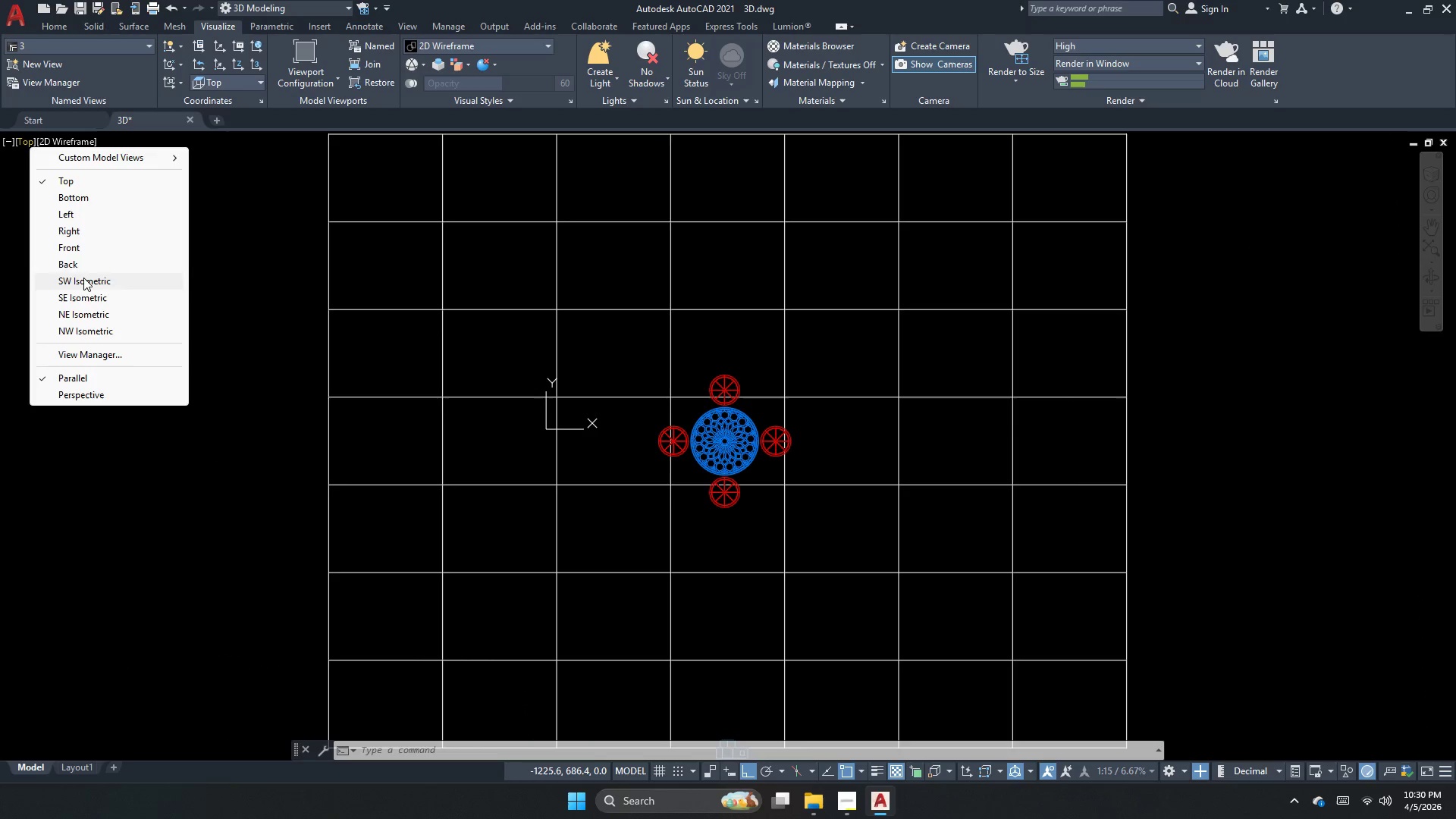 
left_click([89, 243])
 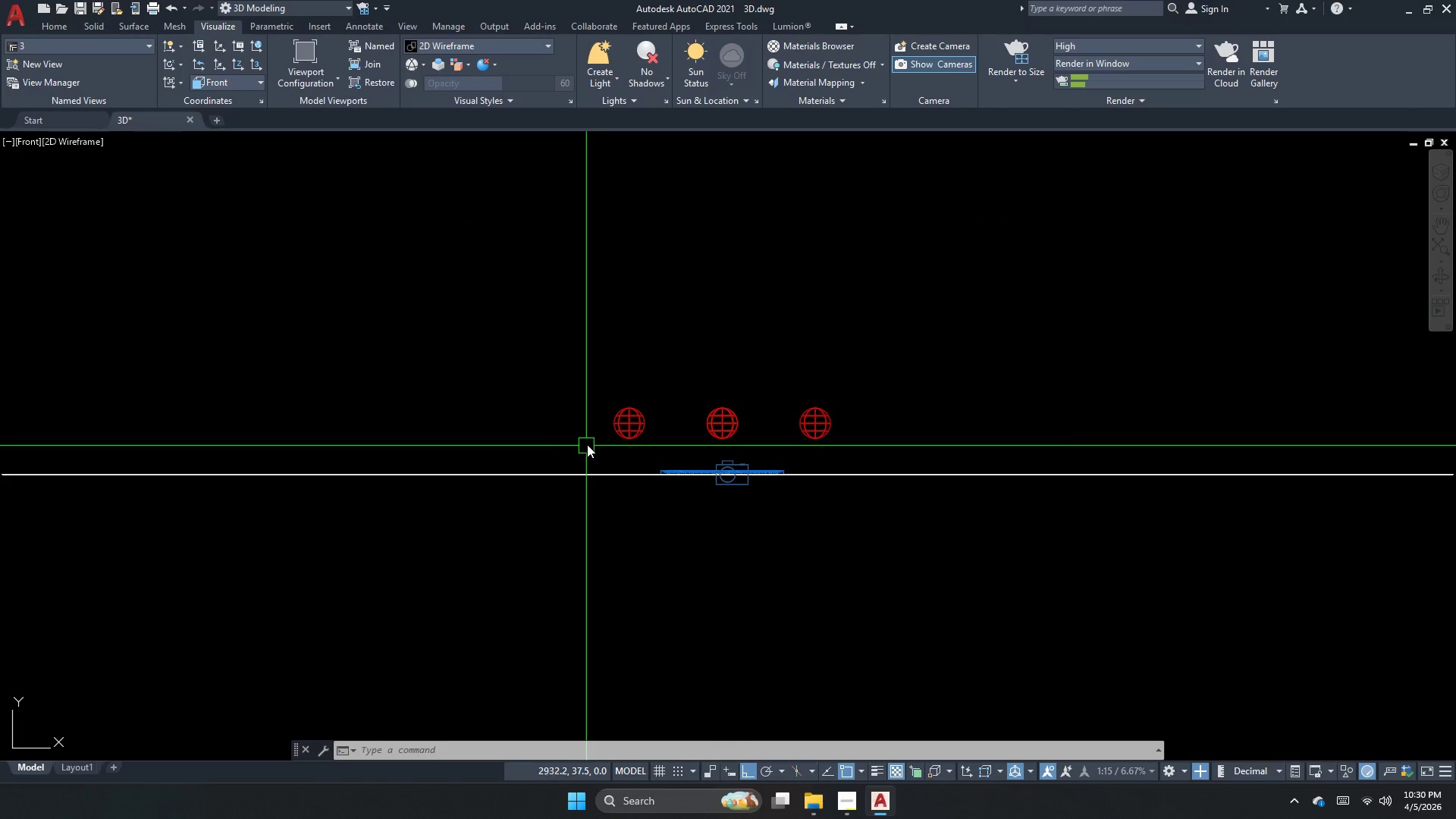 
left_click([618, 420])
 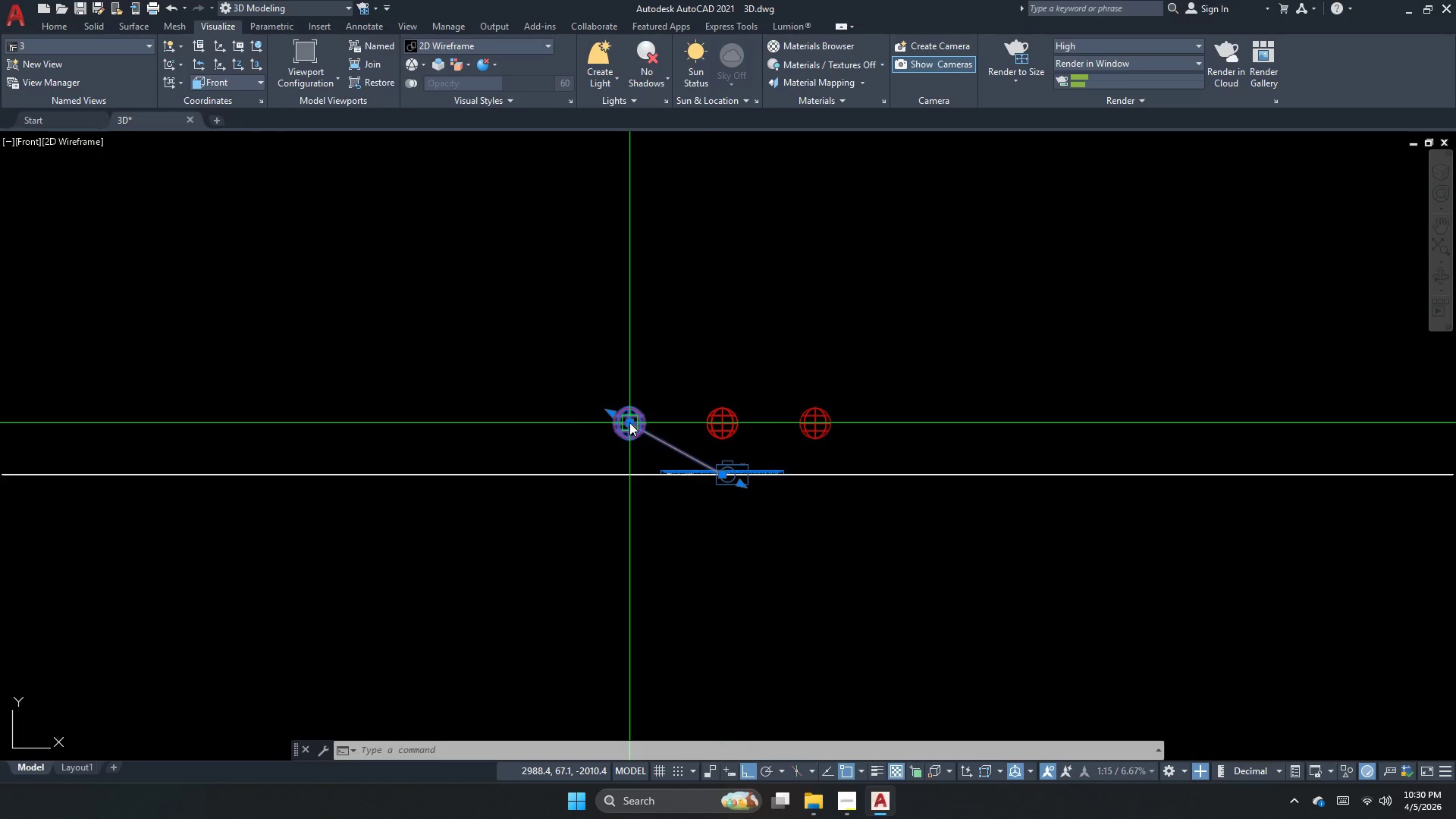 
left_click_drag(start_coordinate=[631, 421], to_coordinate=[627, 415])
 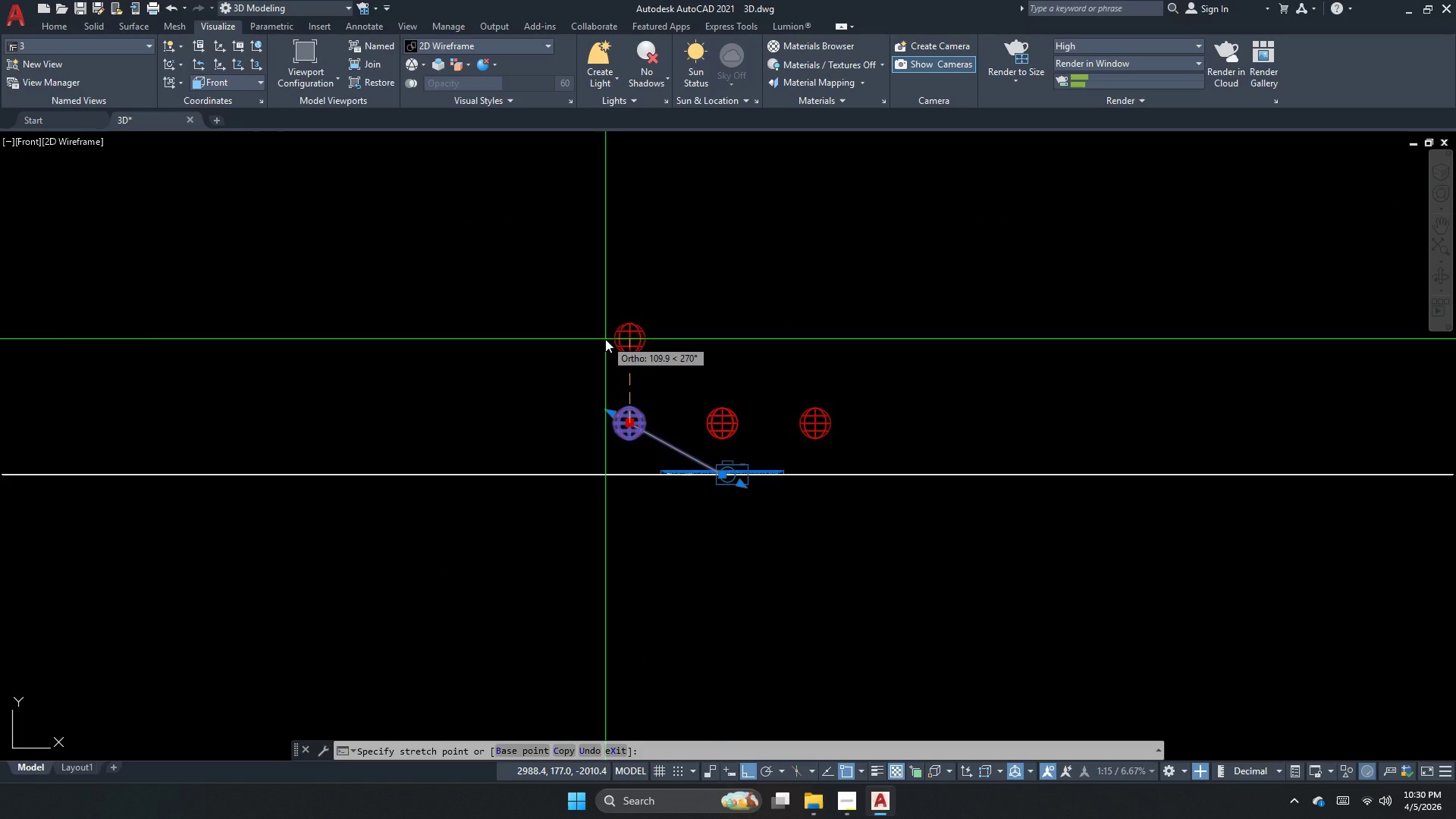 
key(Numpad1)
 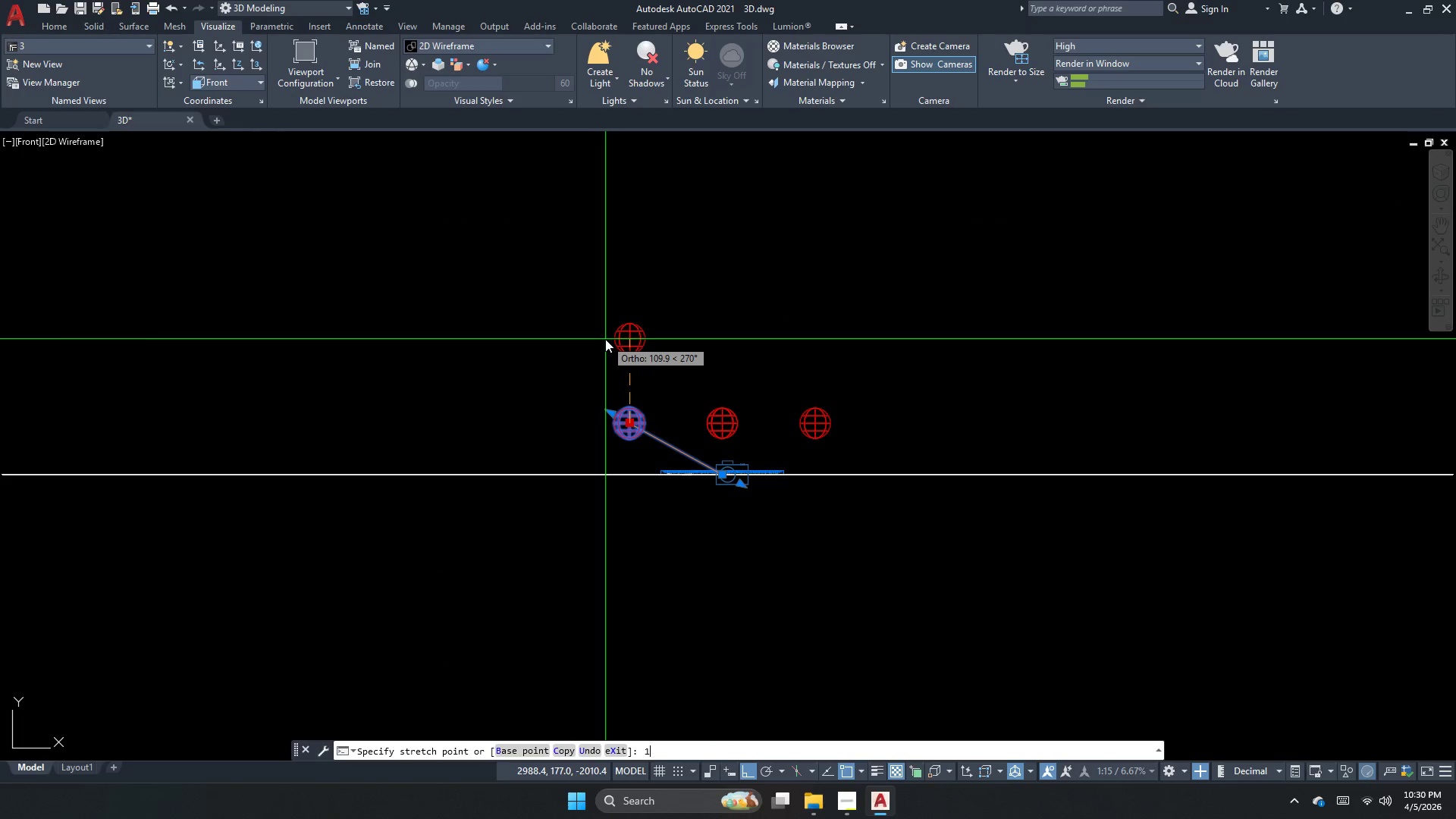 
key(Numpad0)
 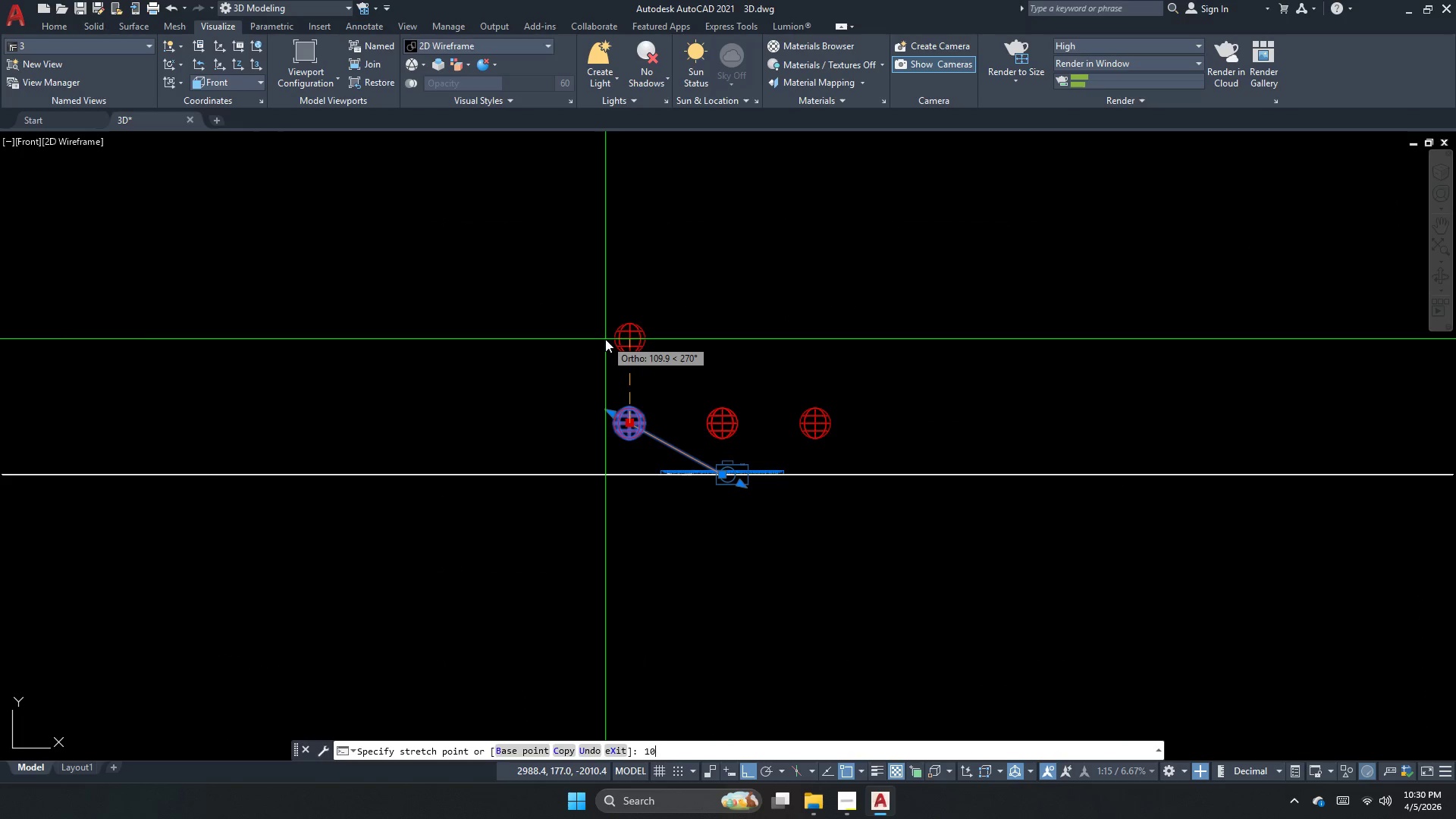 
key(Numpad0)
 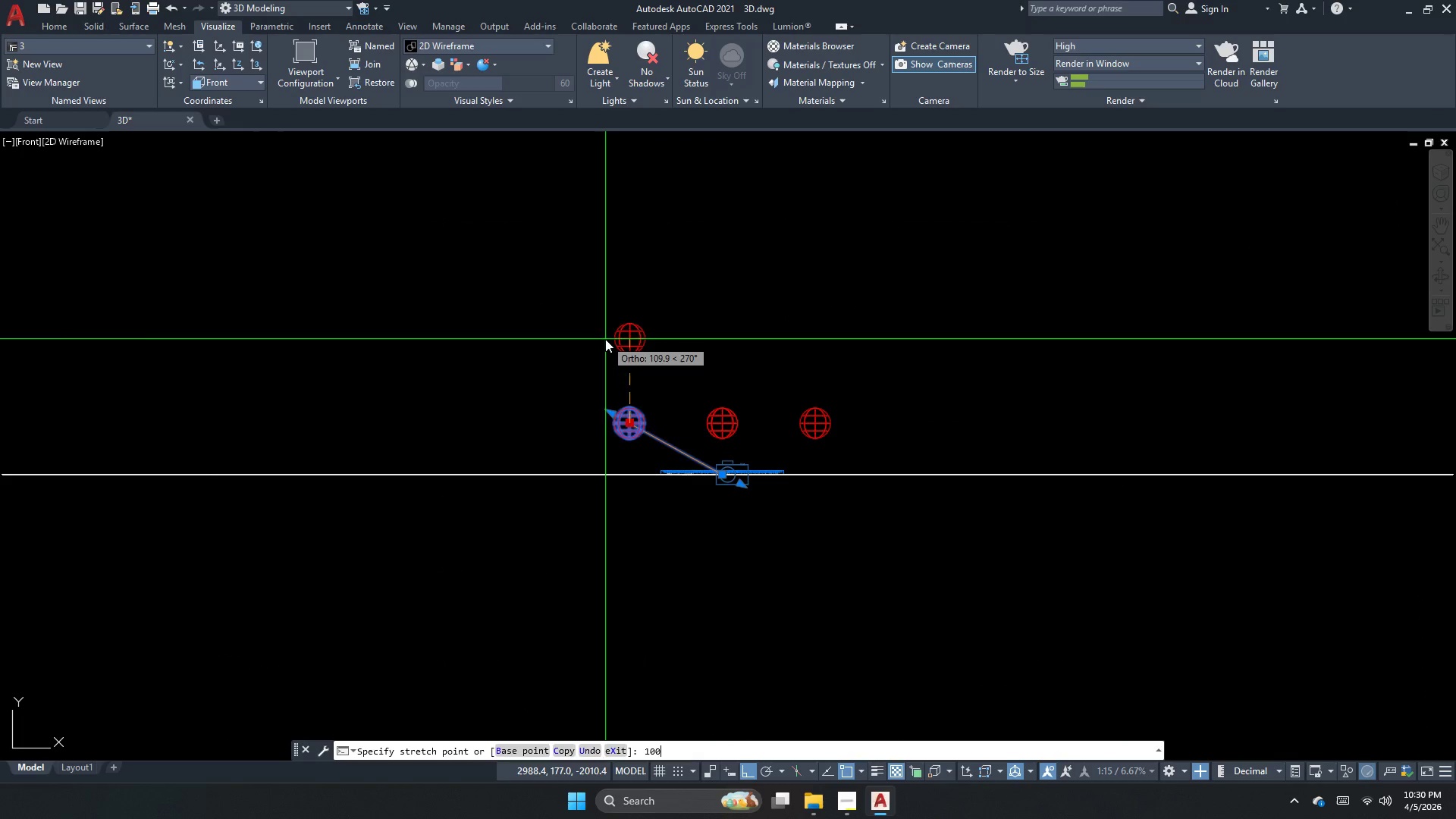 
key(NumpadEnter)
 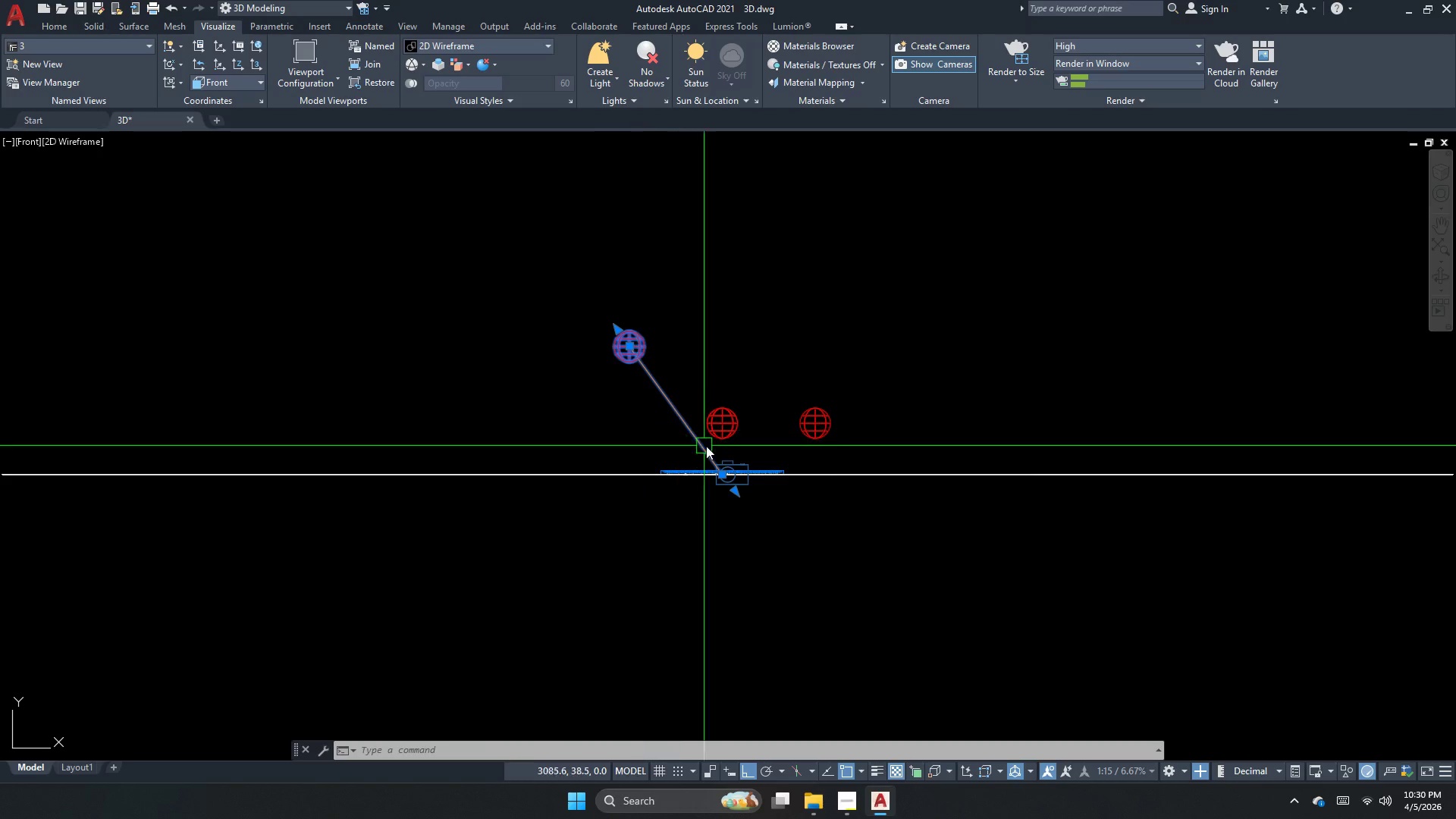 
left_click([736, 425])
 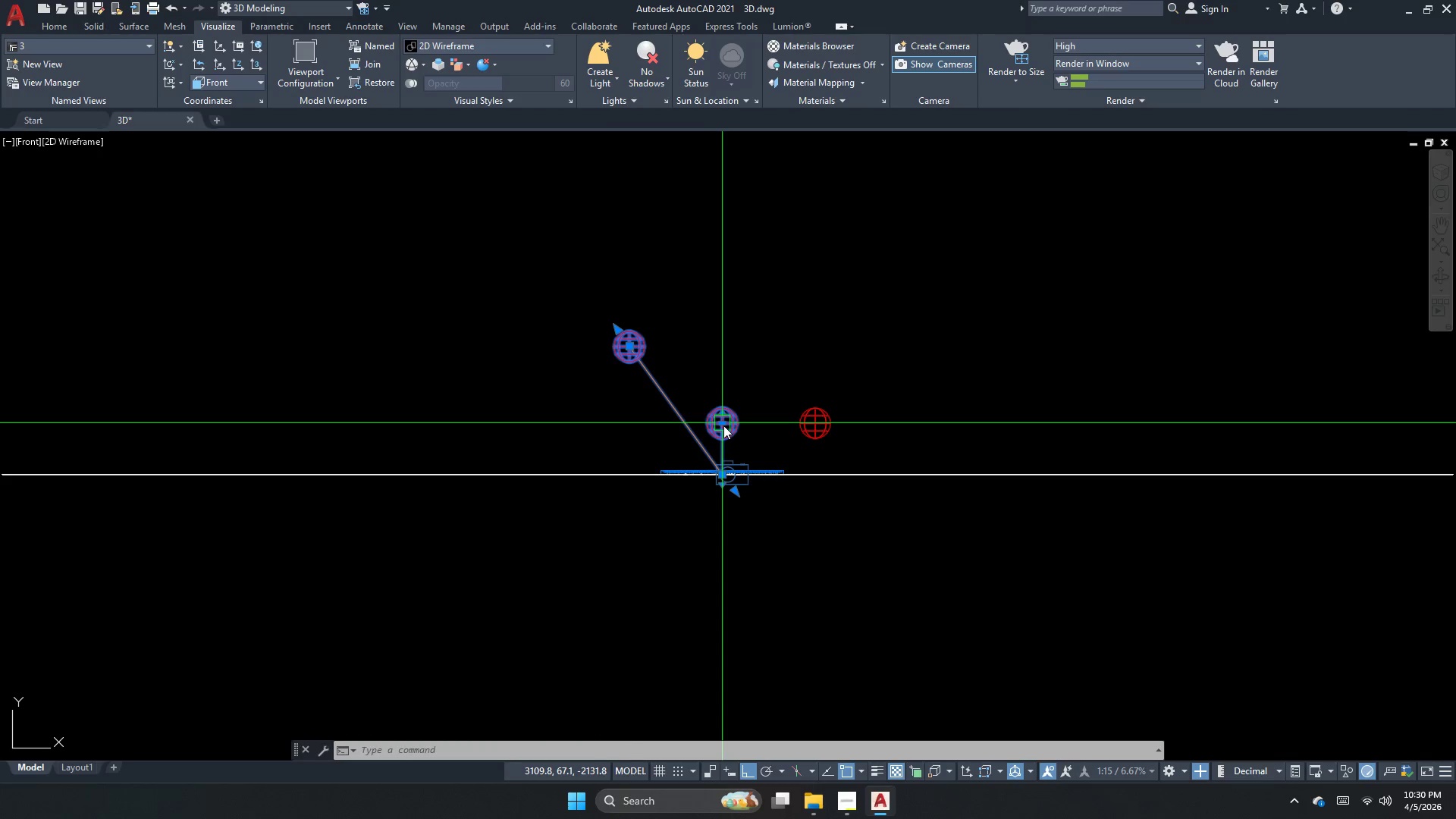 
left_click([723, 425])
 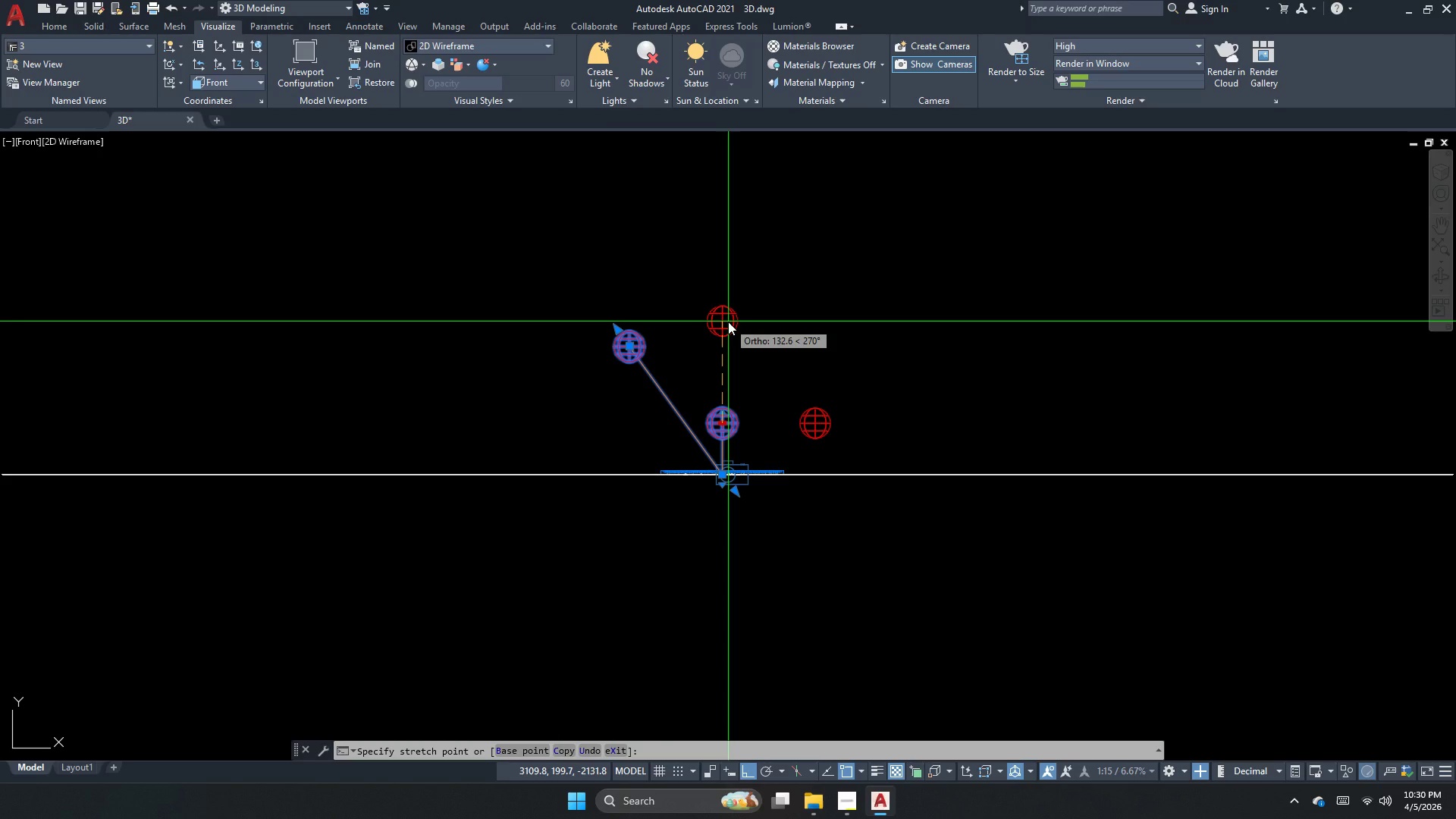 
key(Numpad1)
 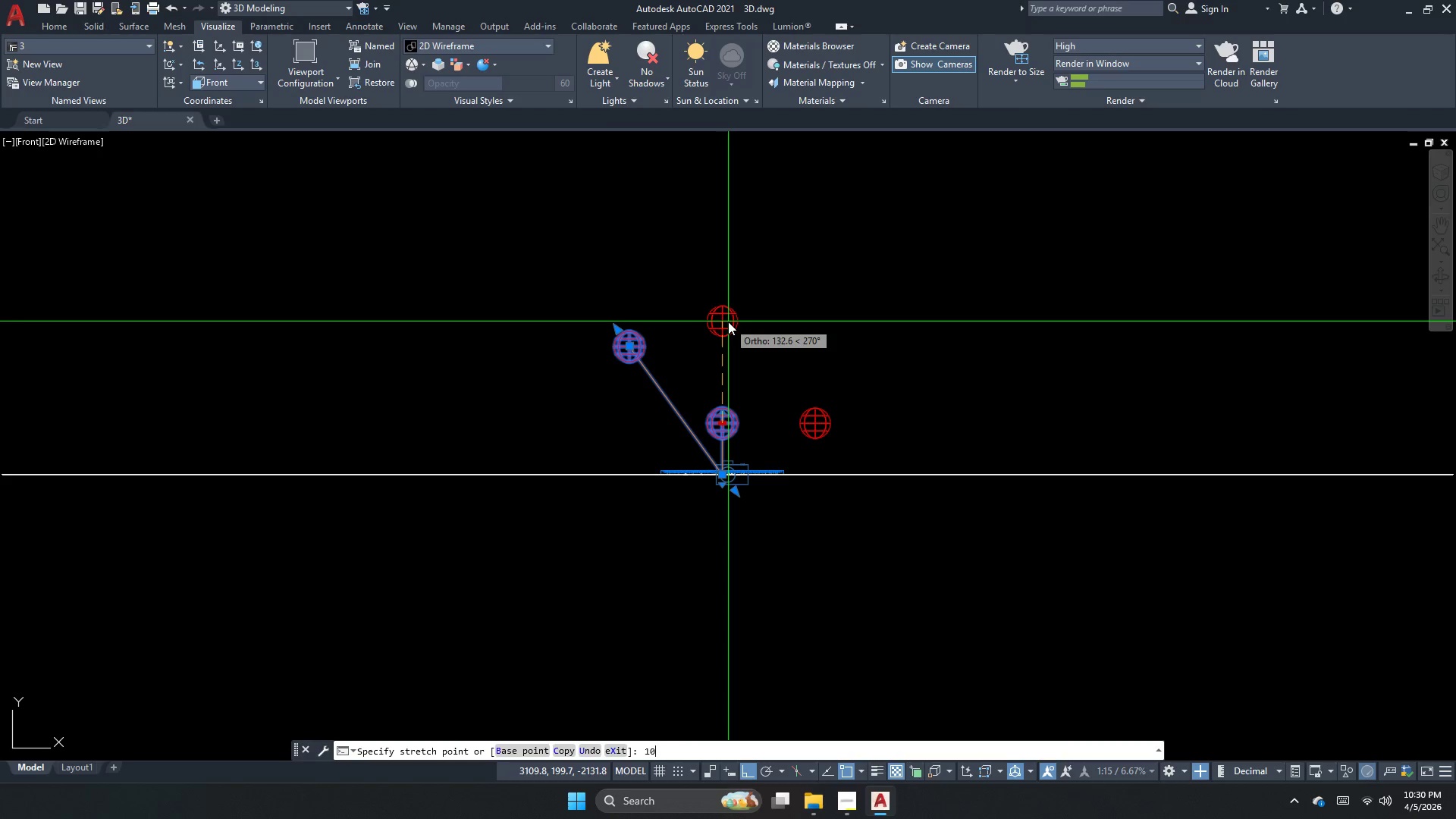 
key(Numpad0)
 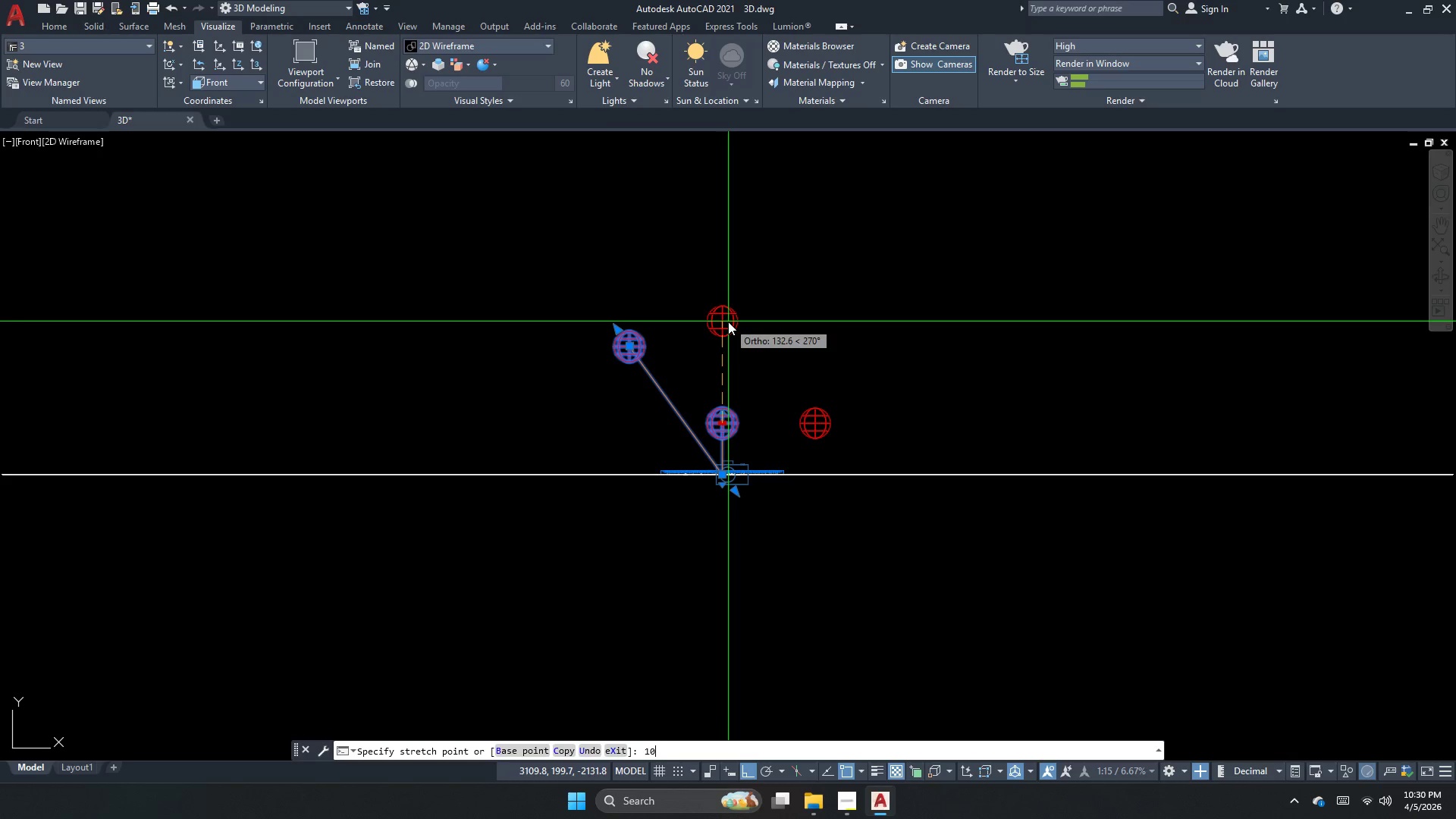 
key(Numpad0)
 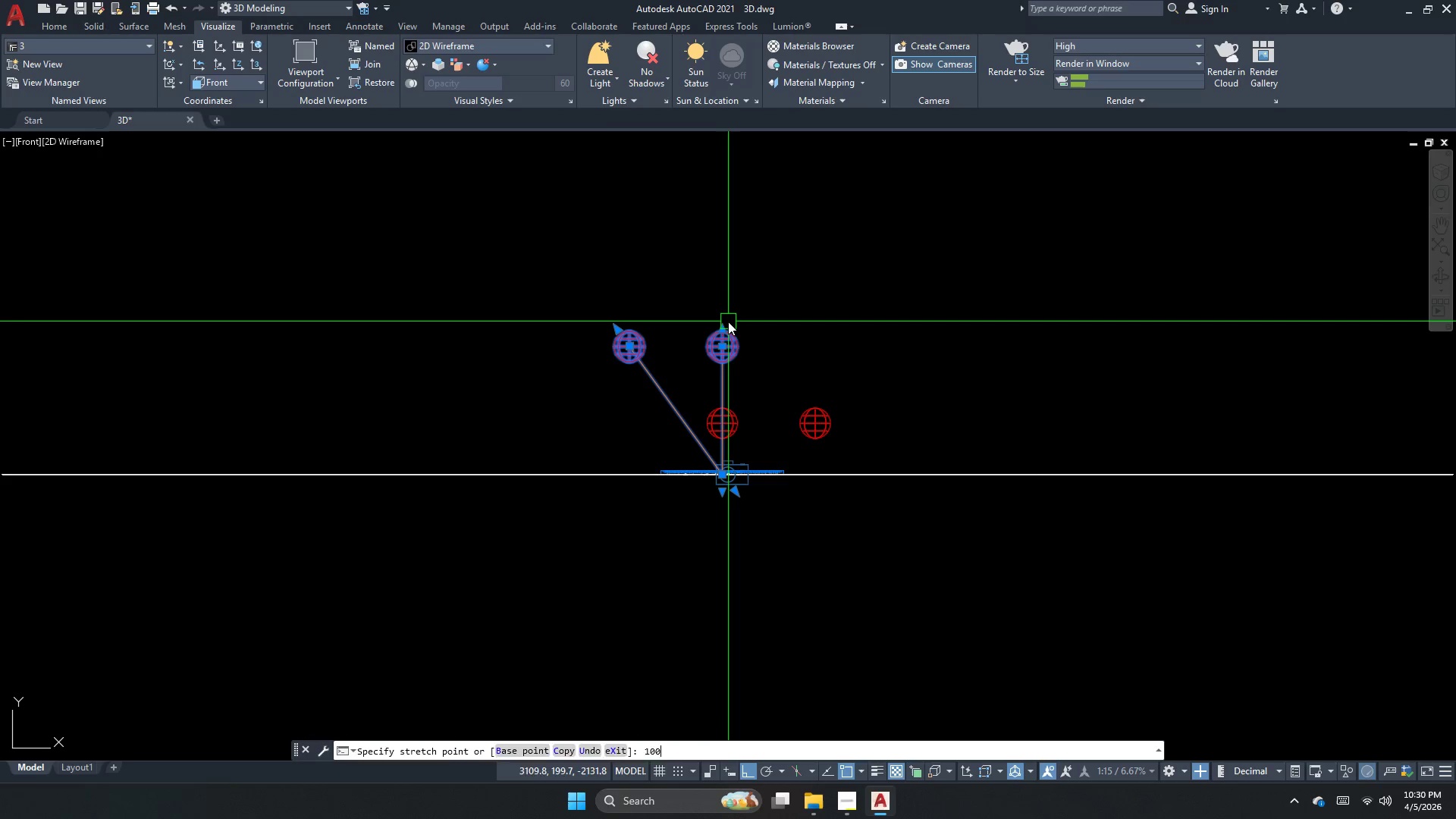 
key(NumpadEnter)
 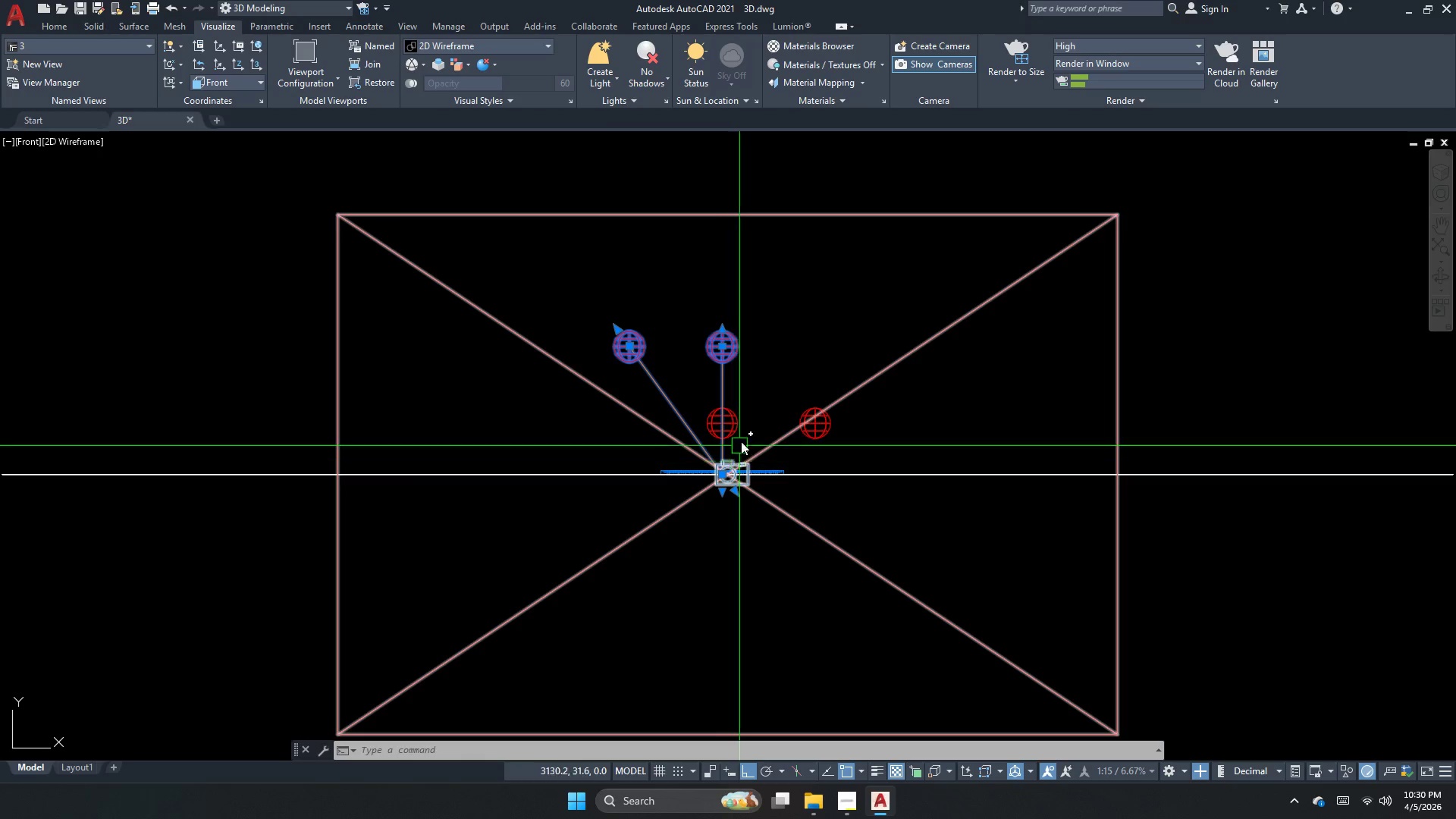 
left_click([744, 418])
 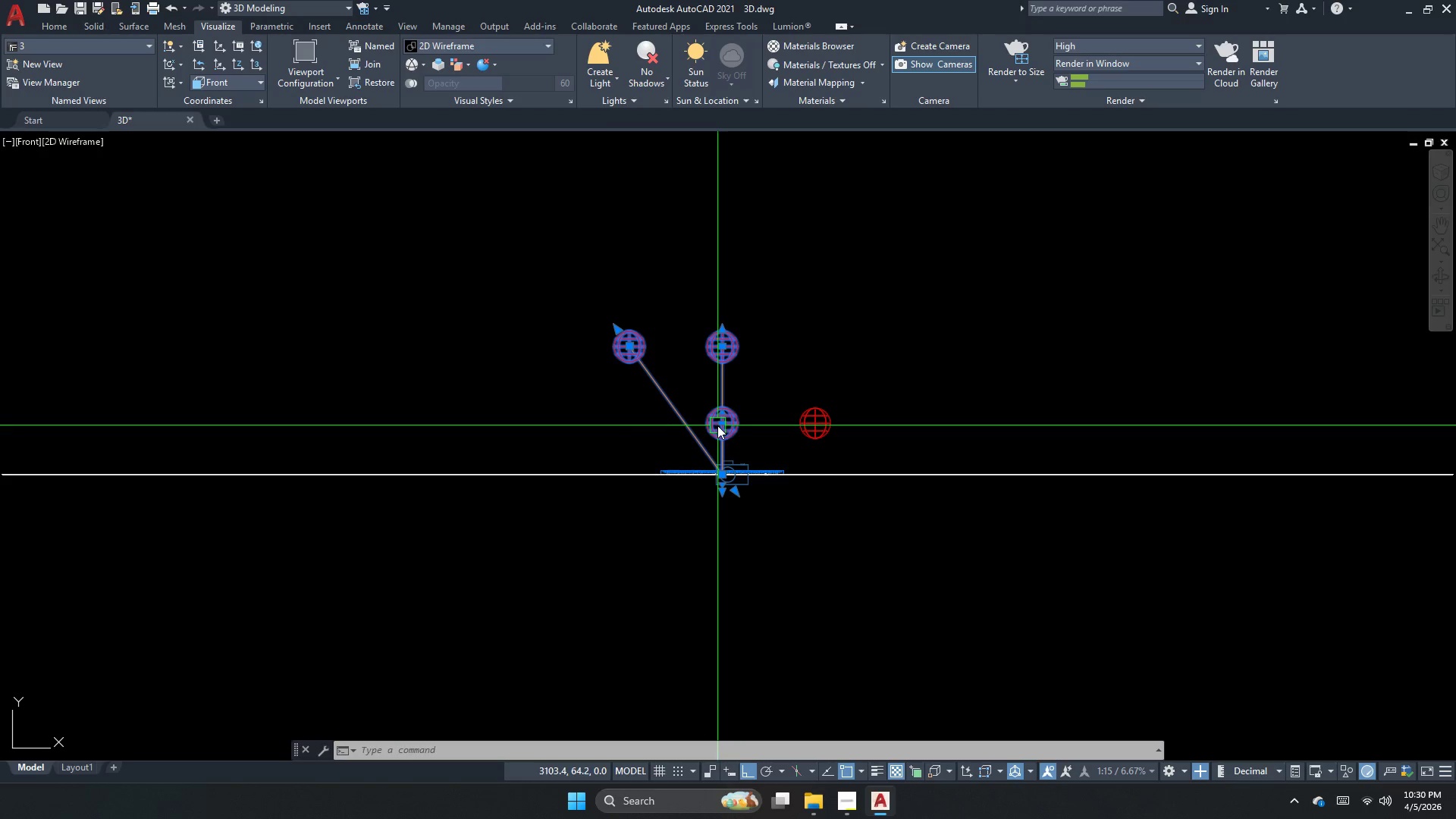 
left_click([723, 423])
 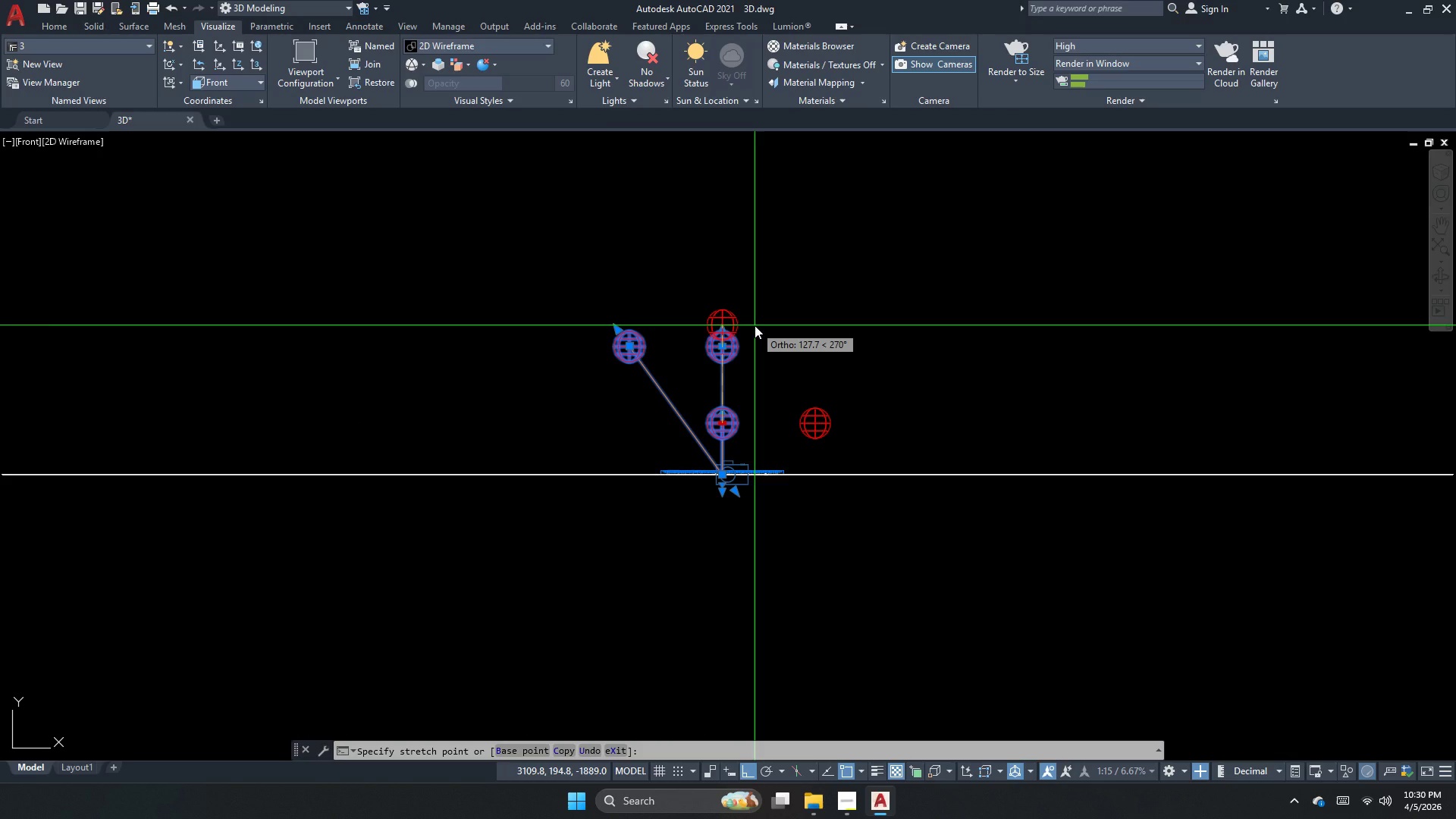 
key(Numpad1)
 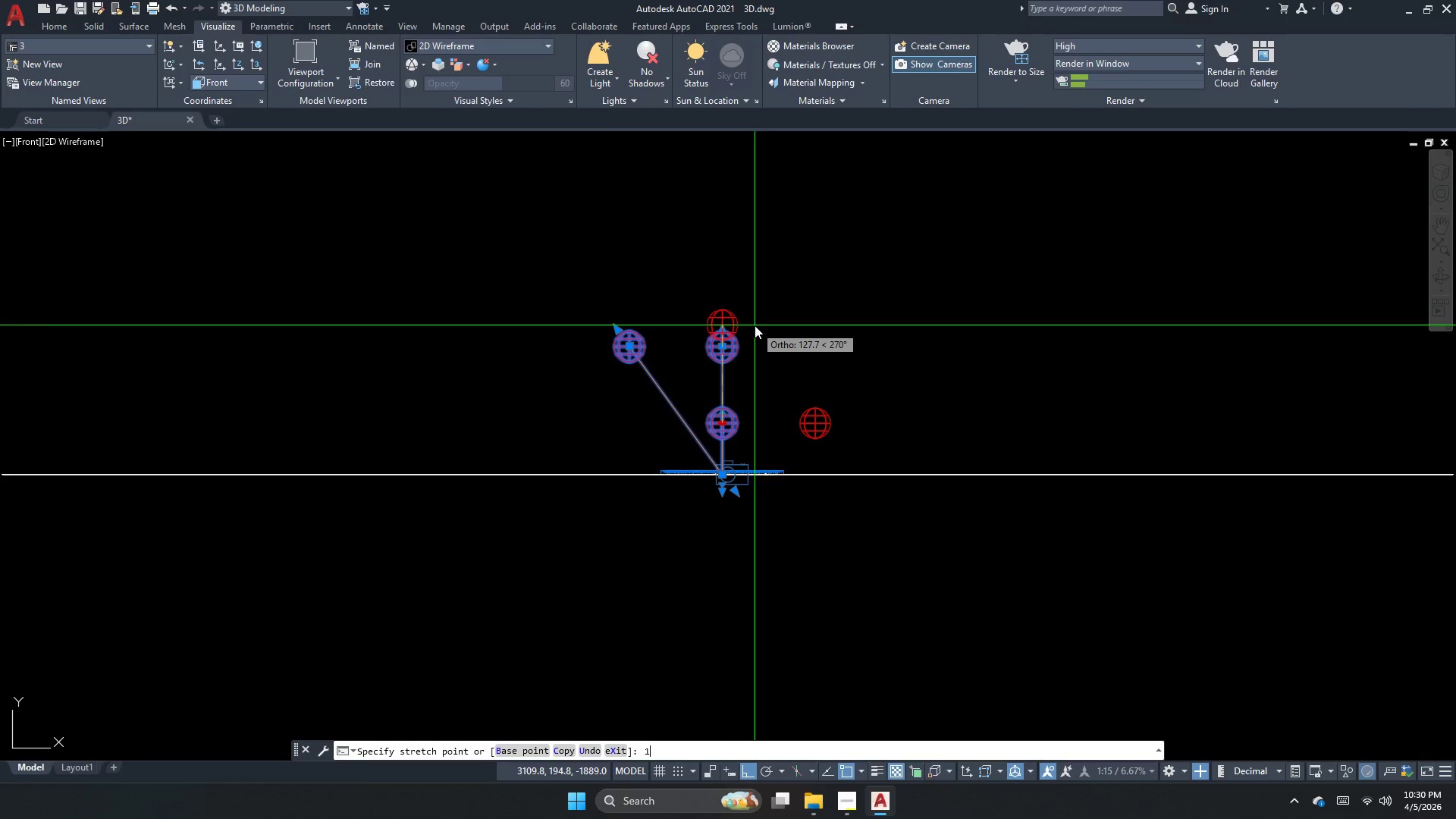 
key(Numpad0)
 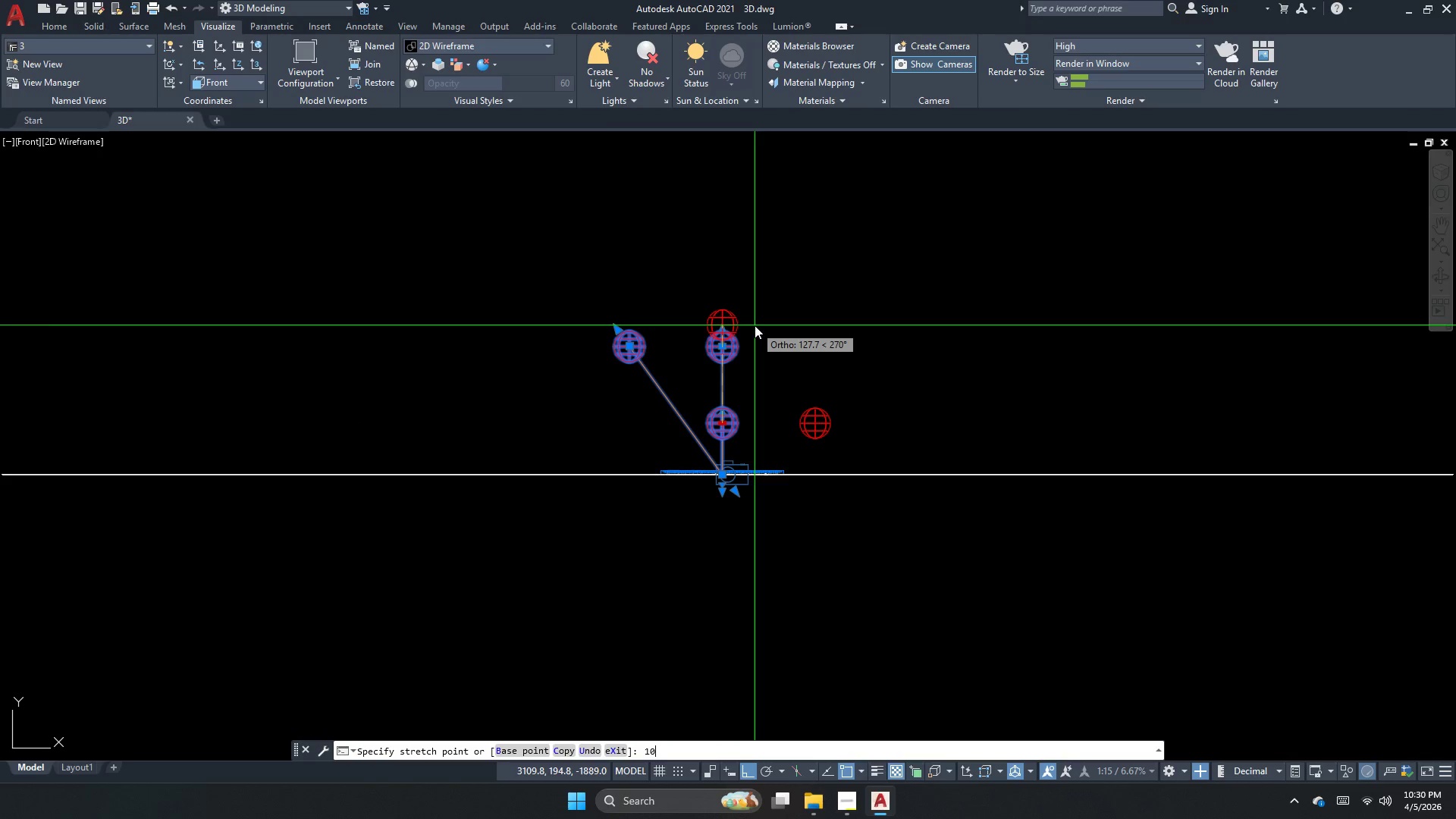 
key(Numpad0)
 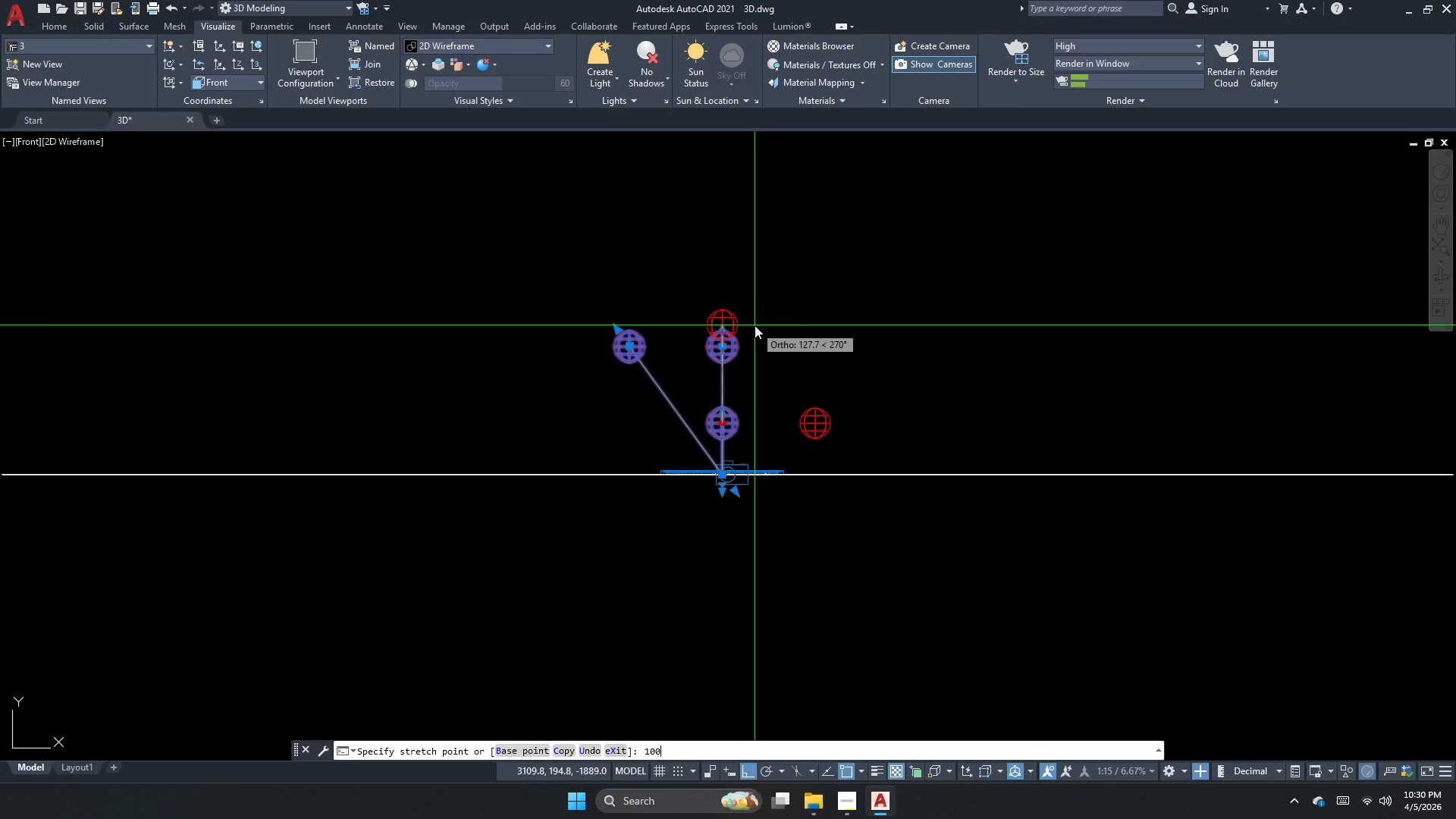 
key(NumpadEnter)
 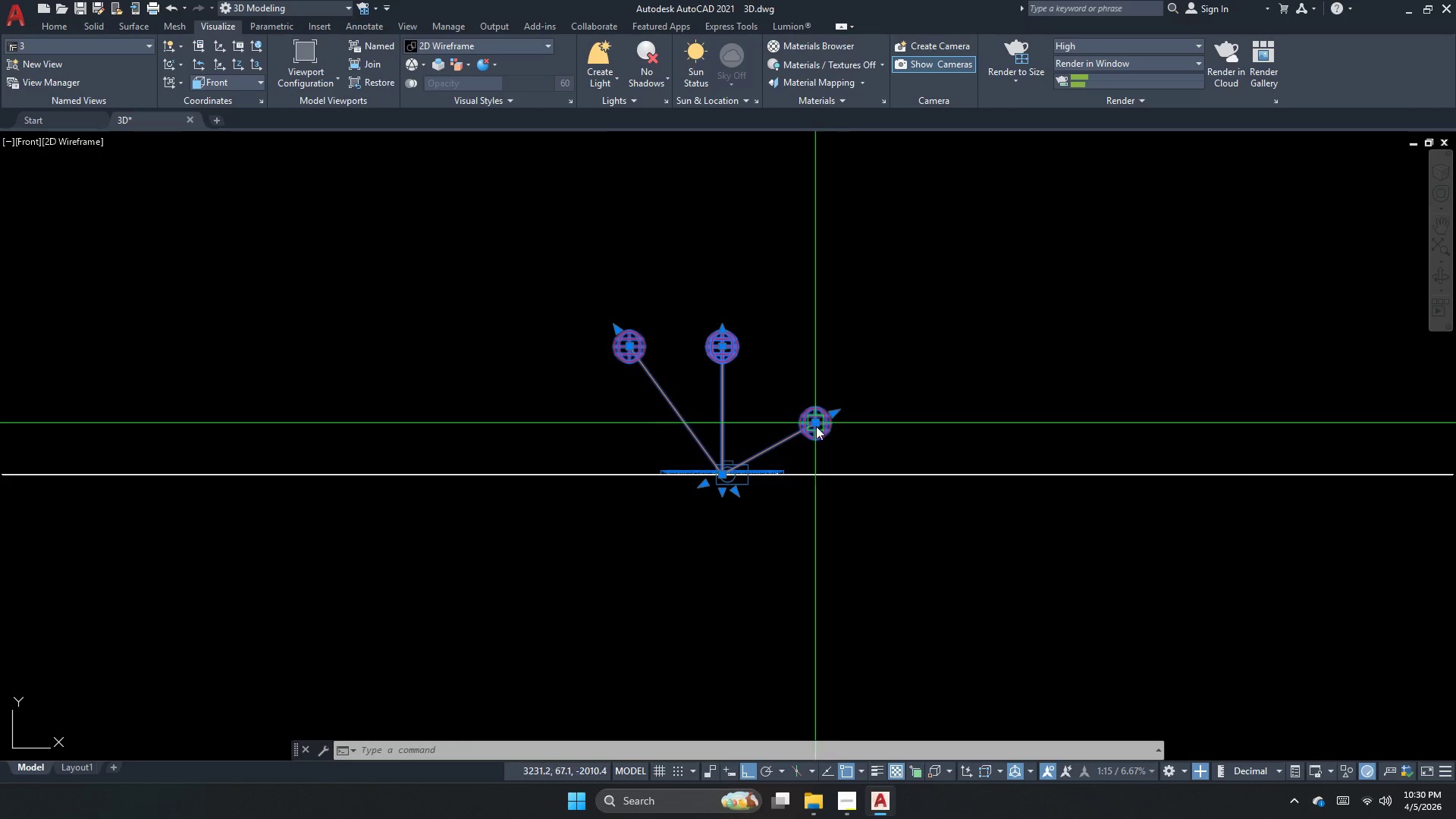 
left_click([813, 428])
 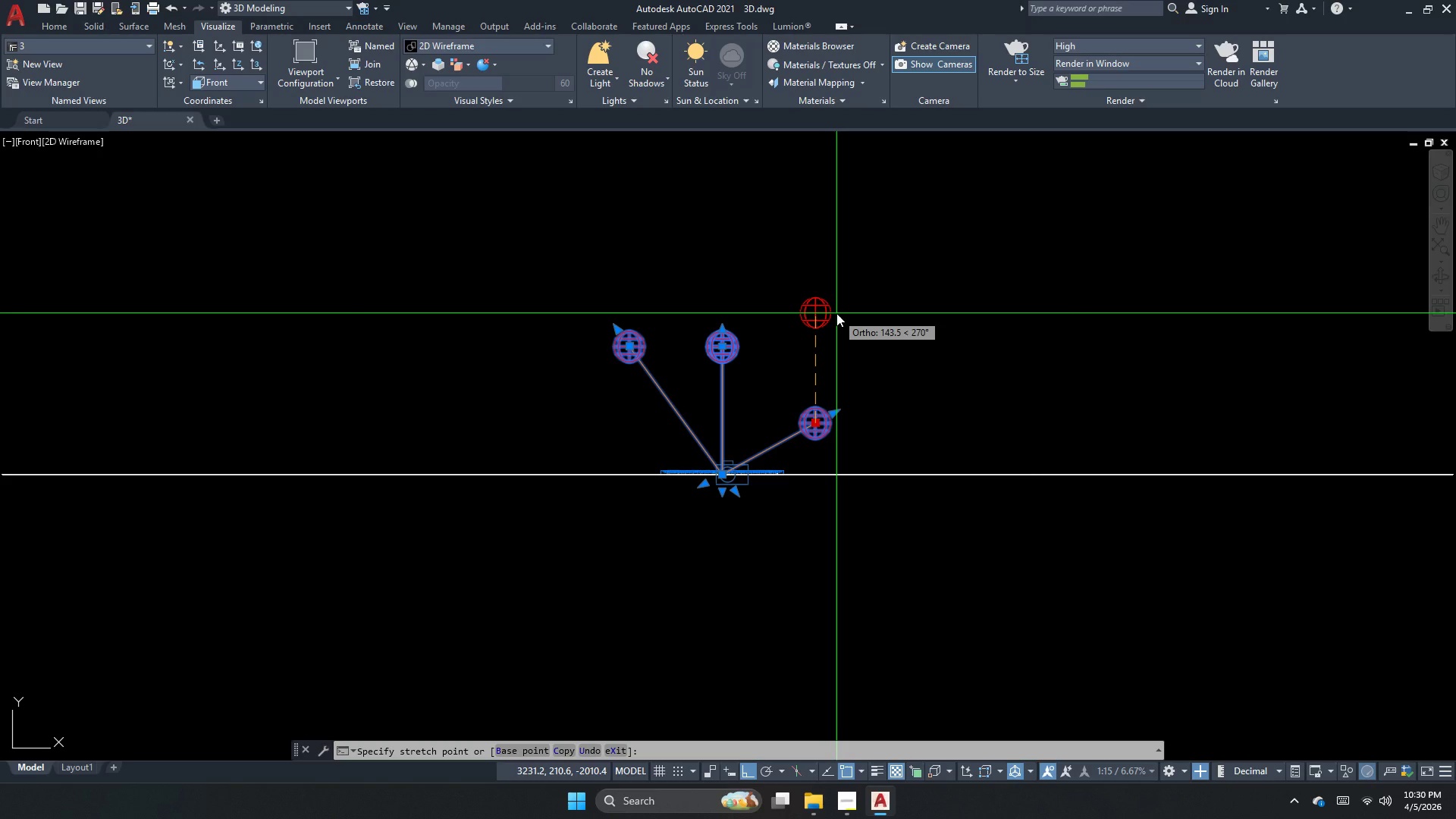 
key(Numpad1)
 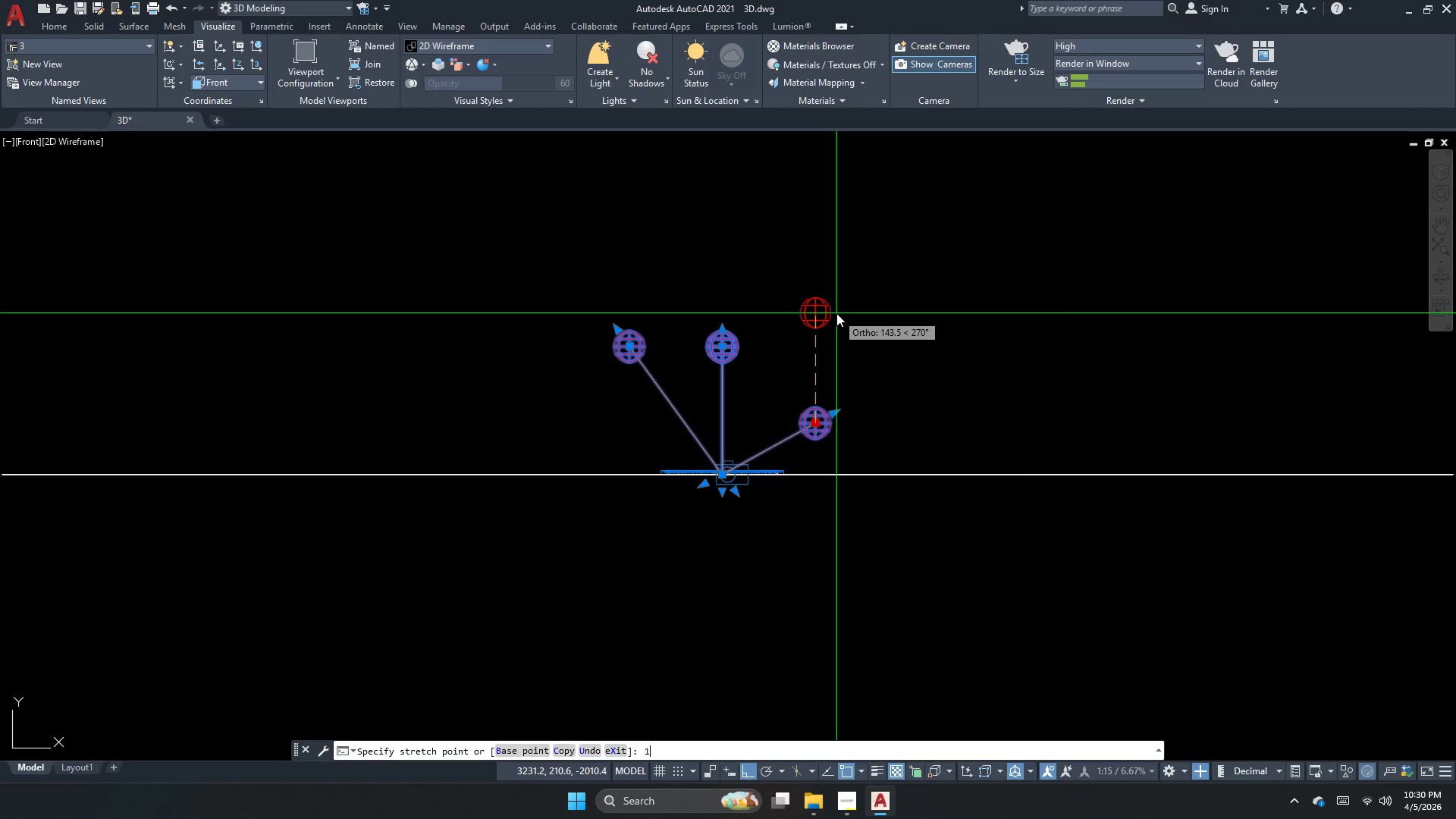 
key(Numpad0)
 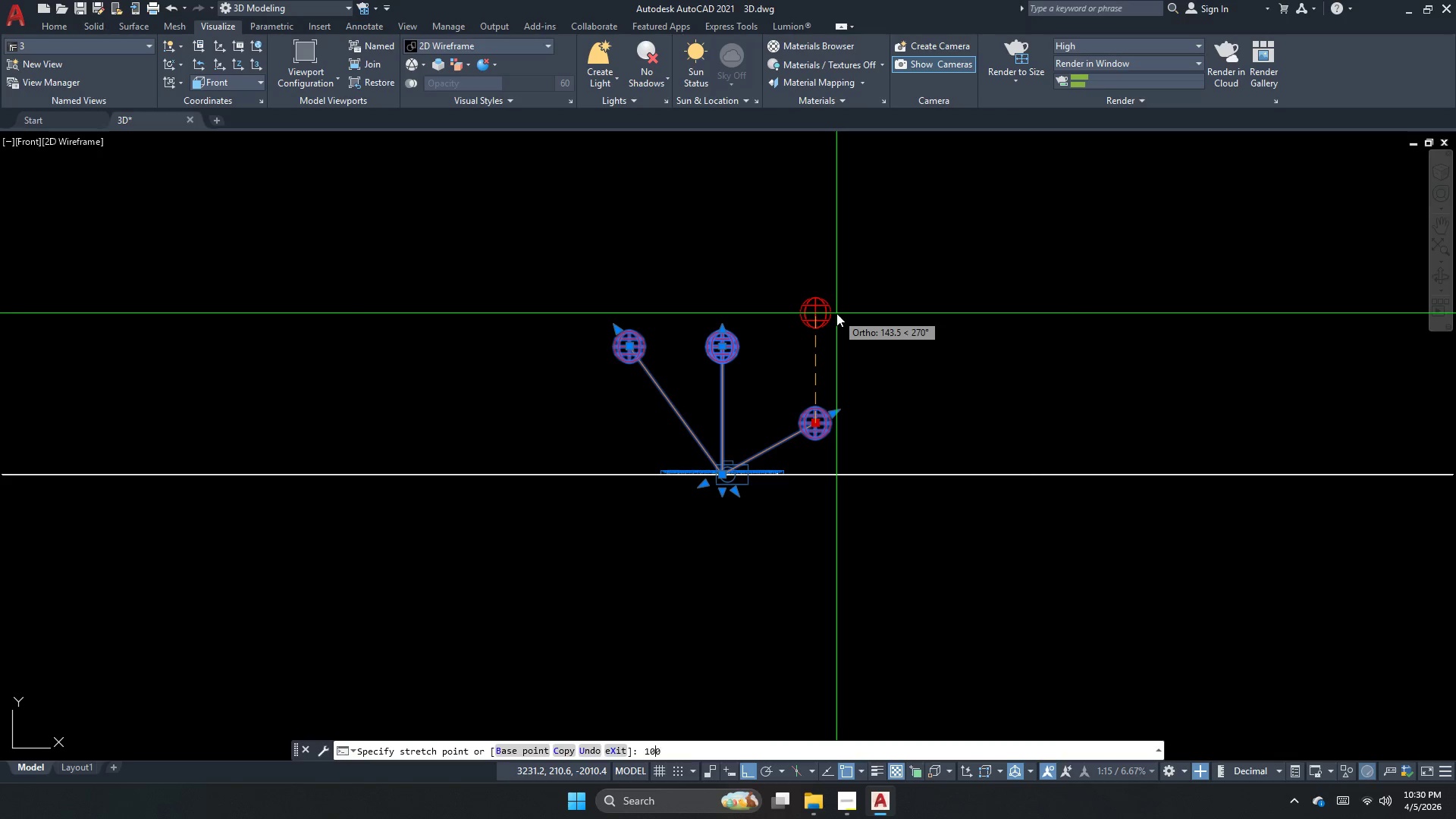 
key(Numpad0)
 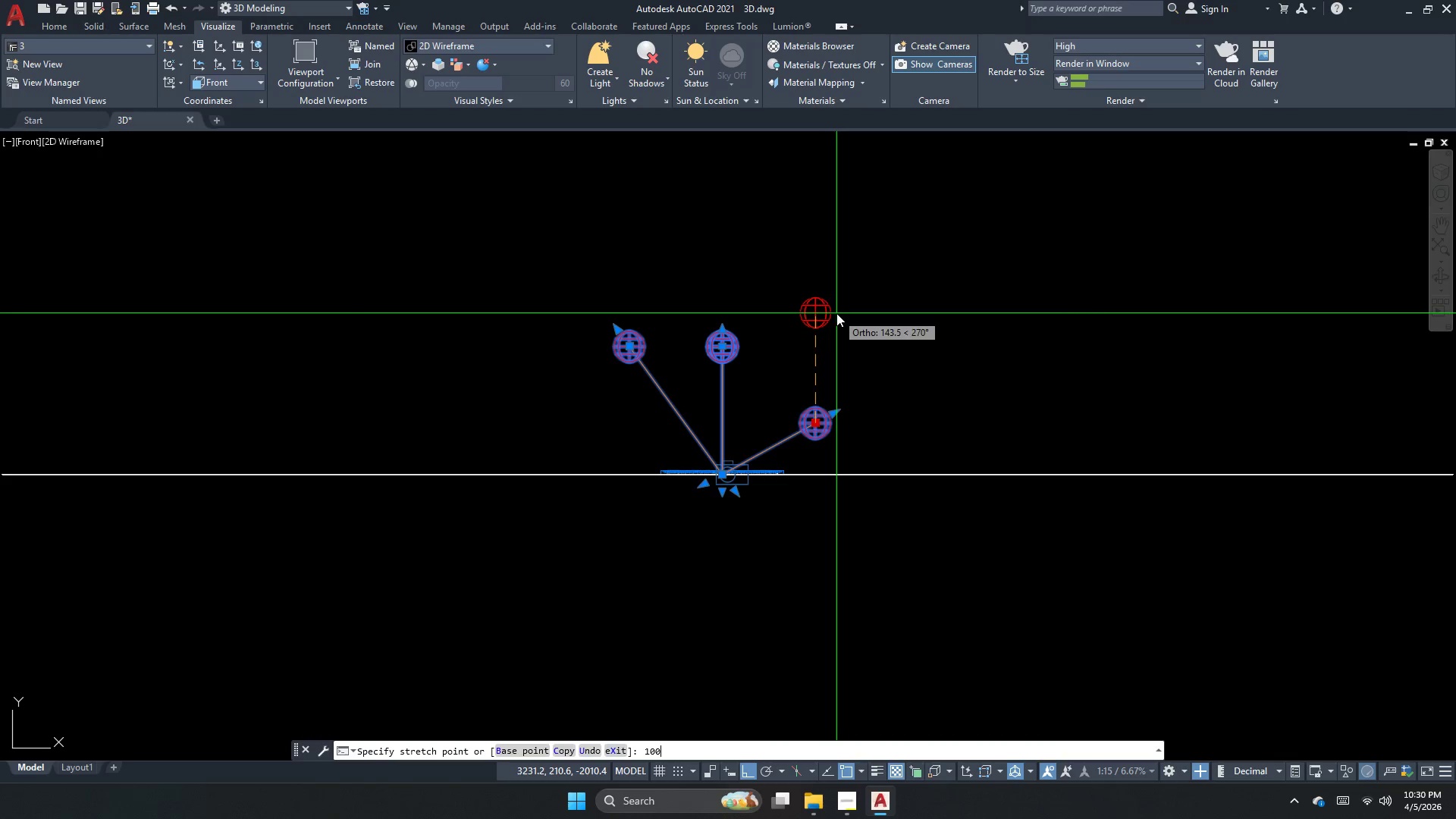 
key(NumpadEnter)
 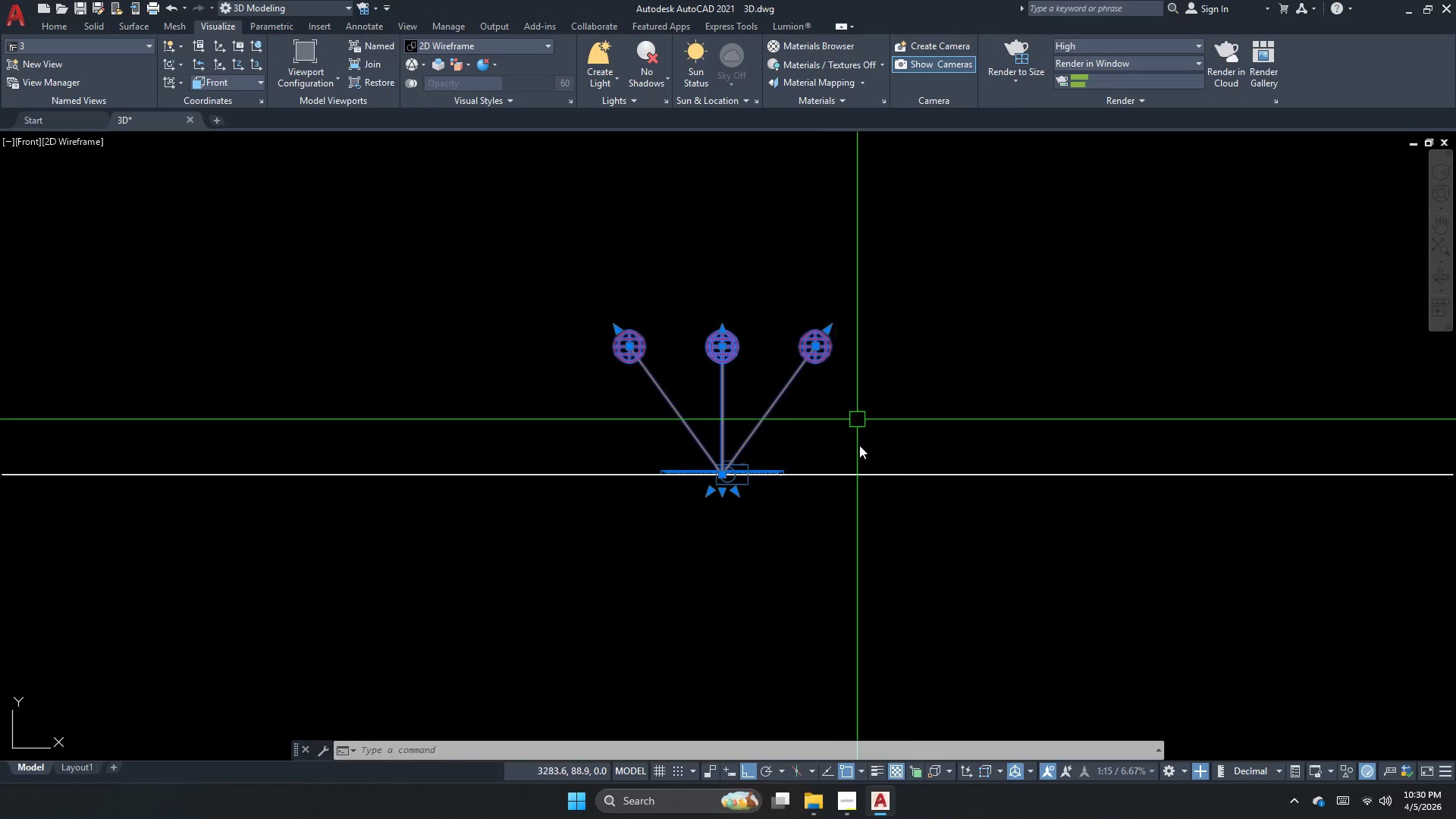 
key(Escape)
 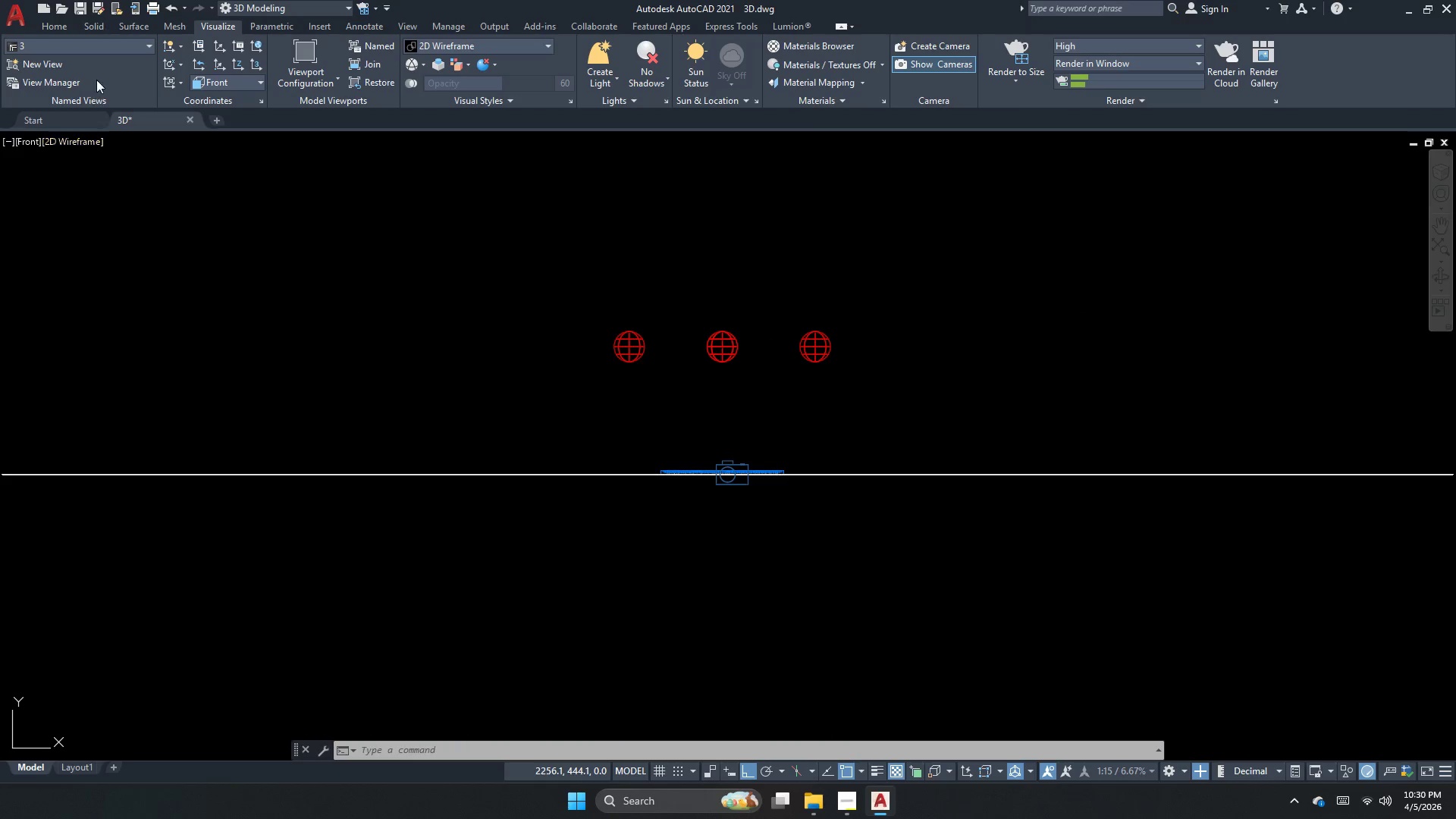 
left_click([105, 52])
 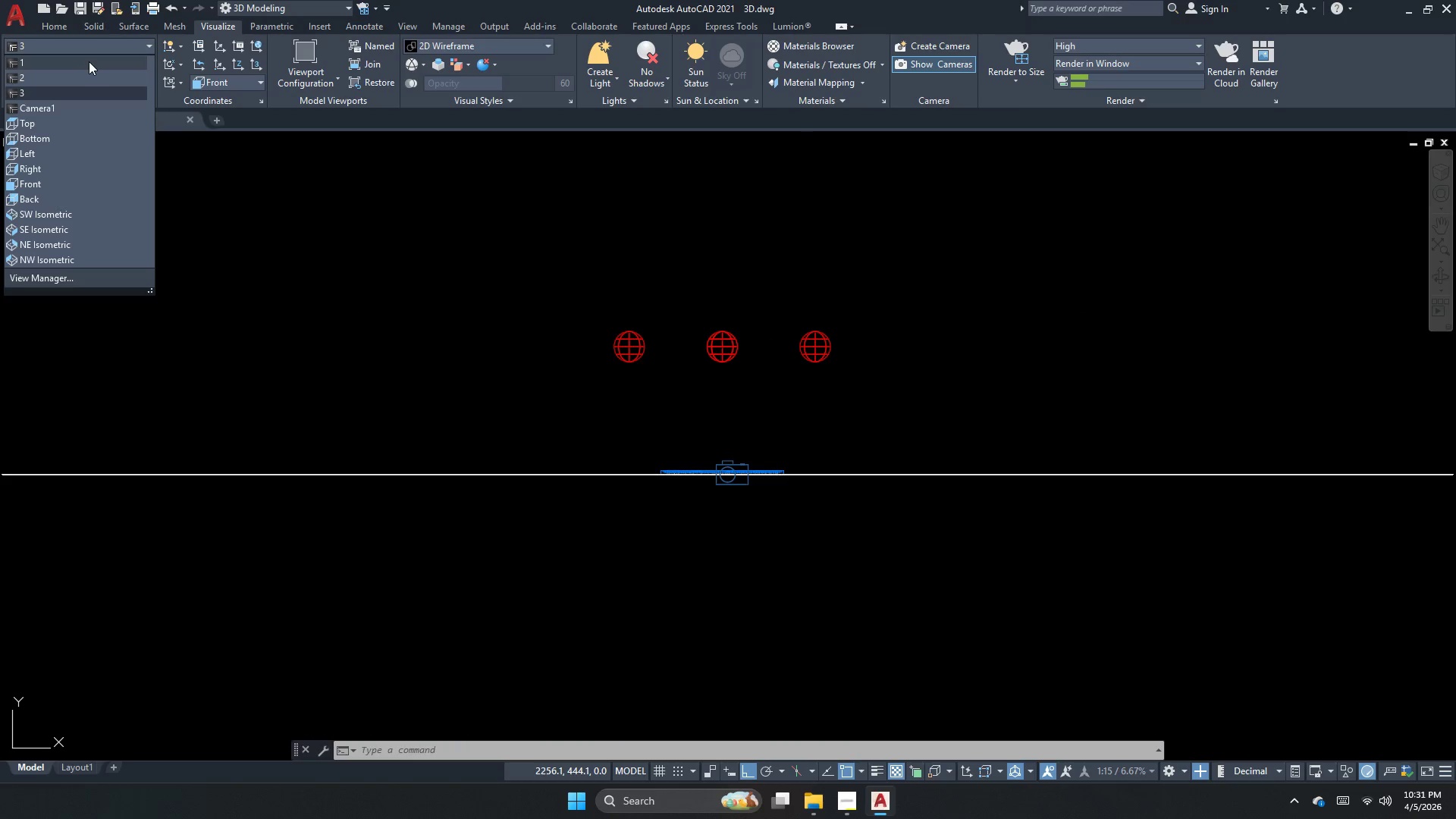 
left_click([89, 61])
 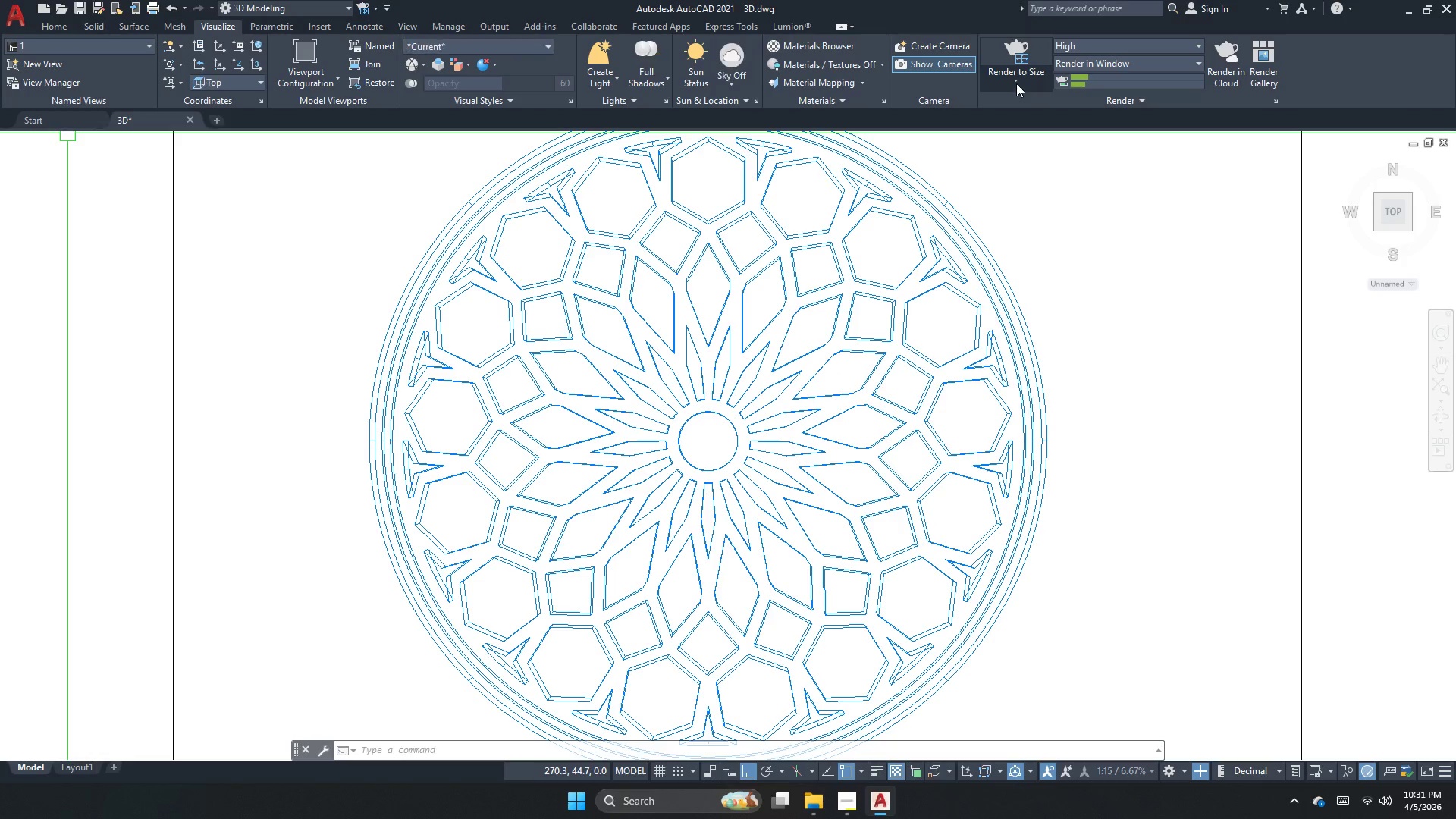 
left_click([1006, 55])
 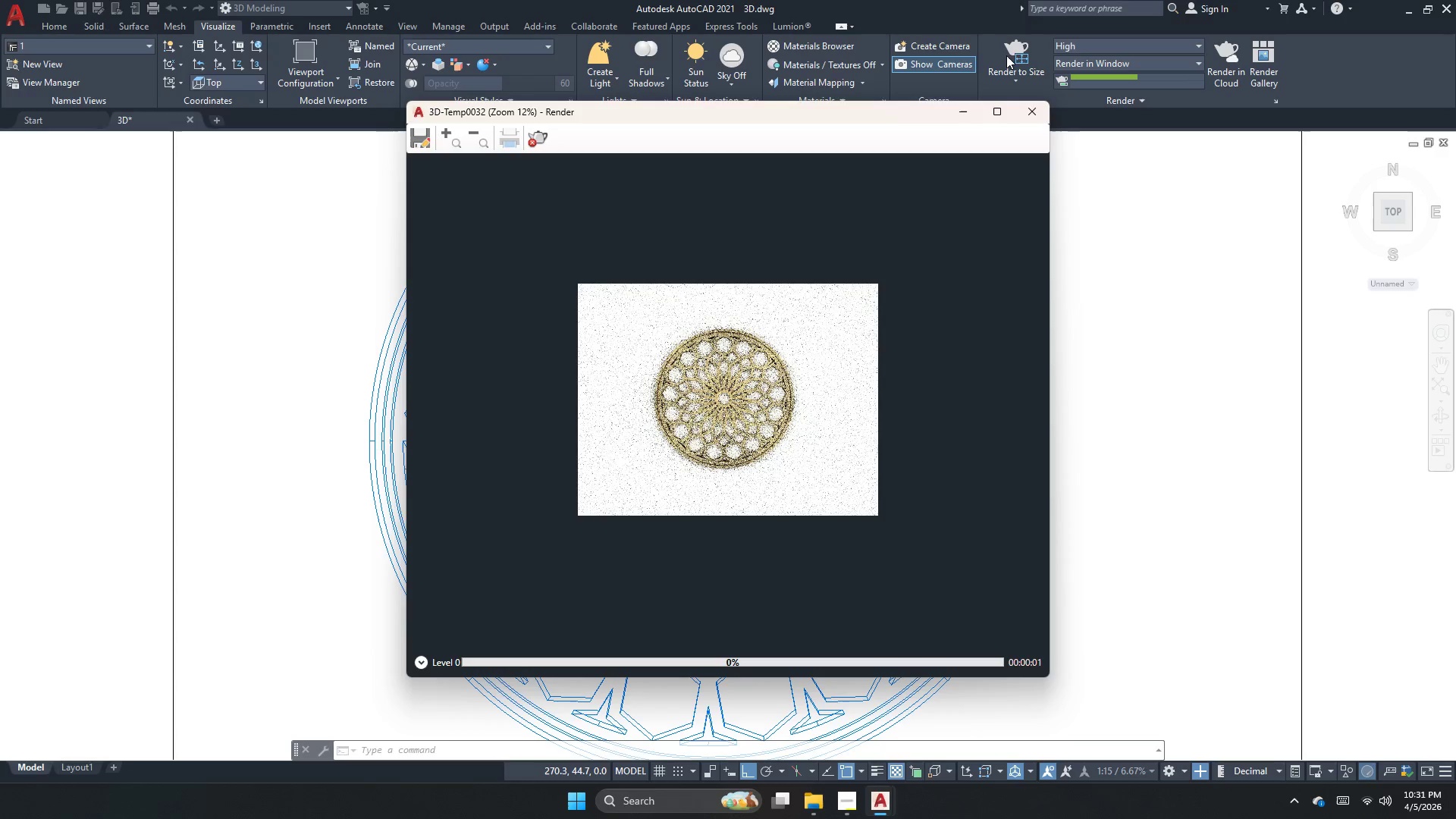 
scroll: coordinate [735, 395], scroll_direction: up, amount: 2.0
 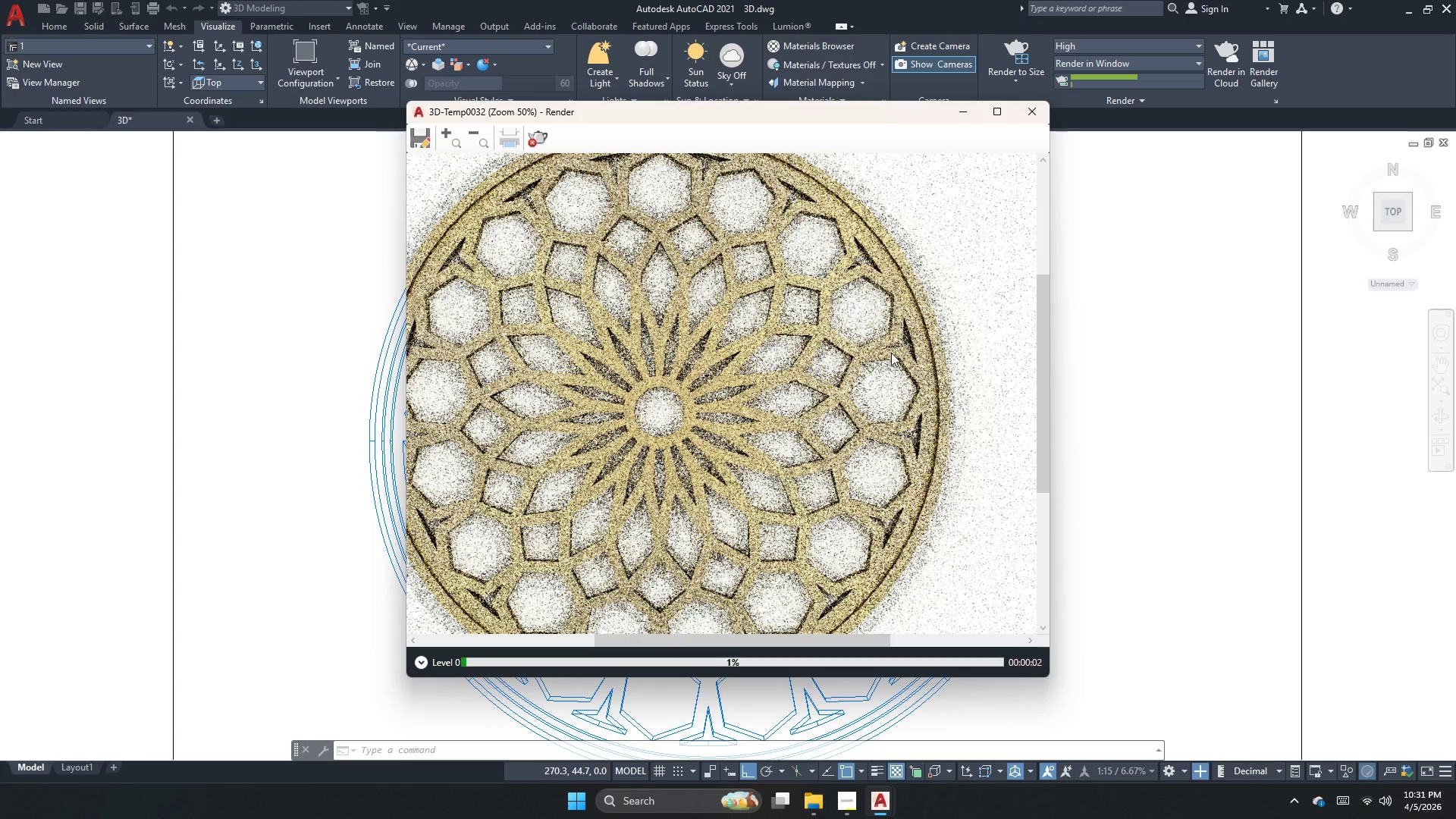 
scroll: coordinate [891, 353], scroll_direction: down, amount: 1.0
 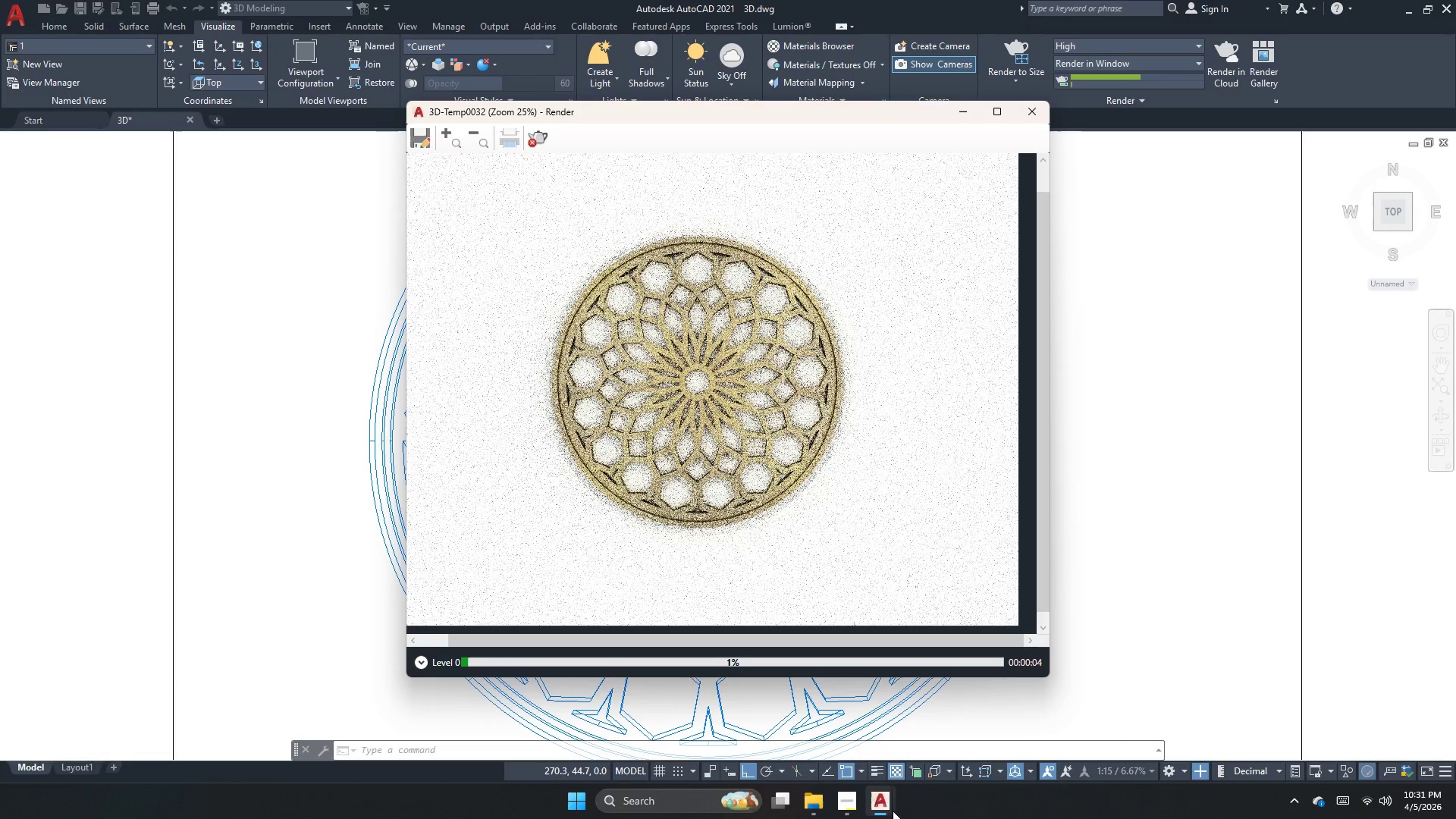 
left_click([882, 802])
 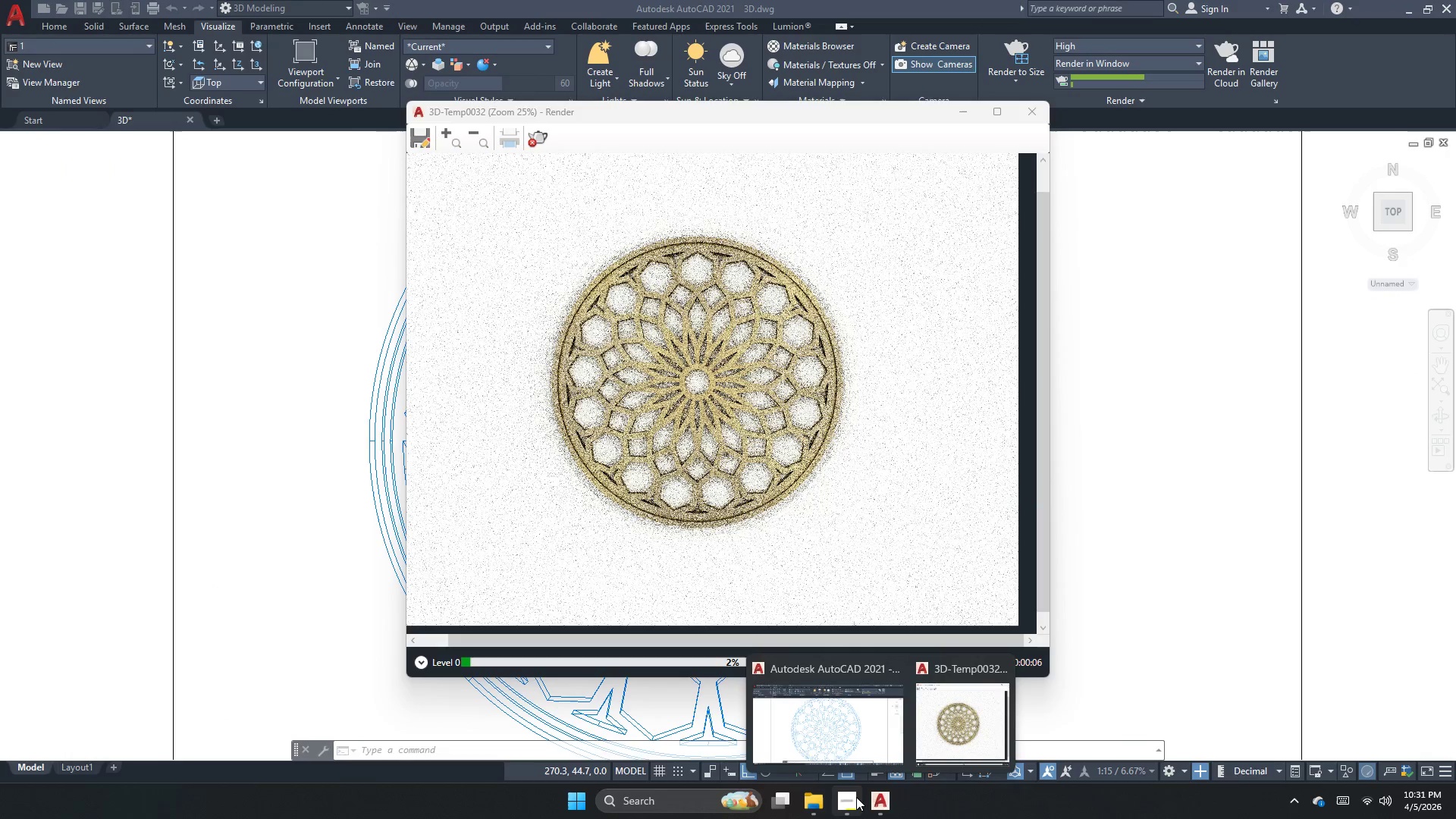 
left_click([856, 797])